 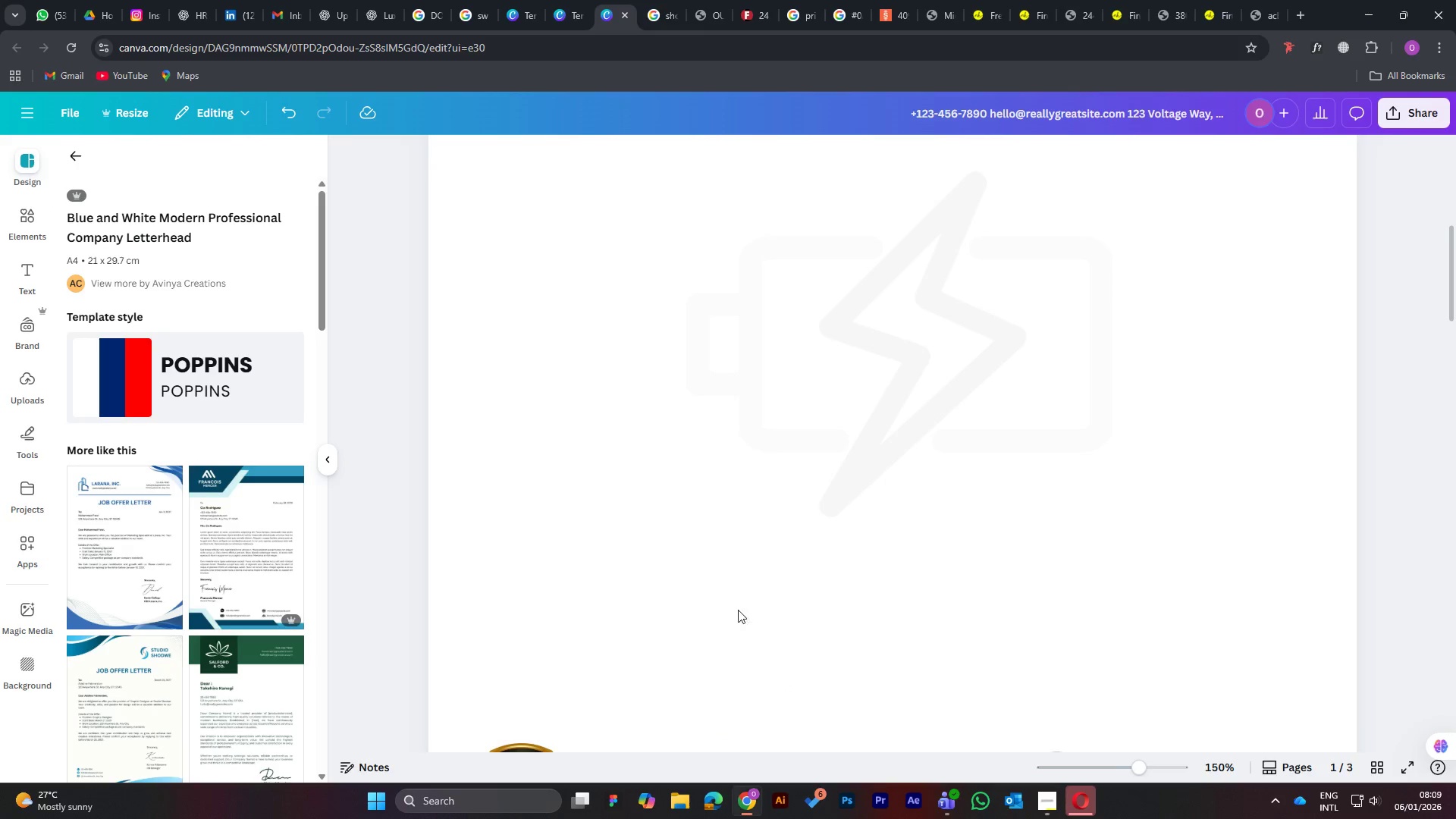 
scroll: coordinate [801, 629], scroll_direction: down, amount: 53.0
 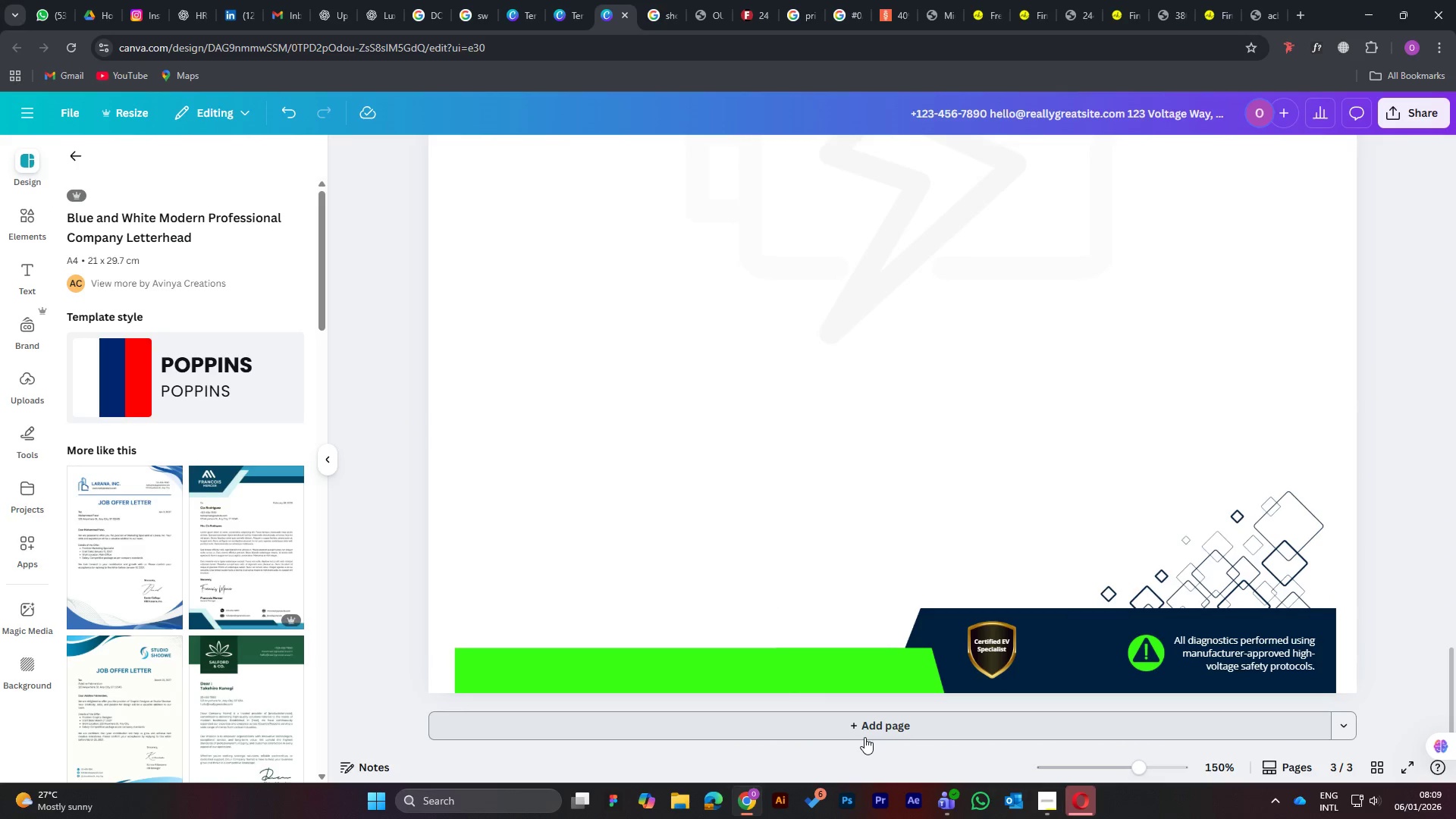 
left_click([860, 731])
 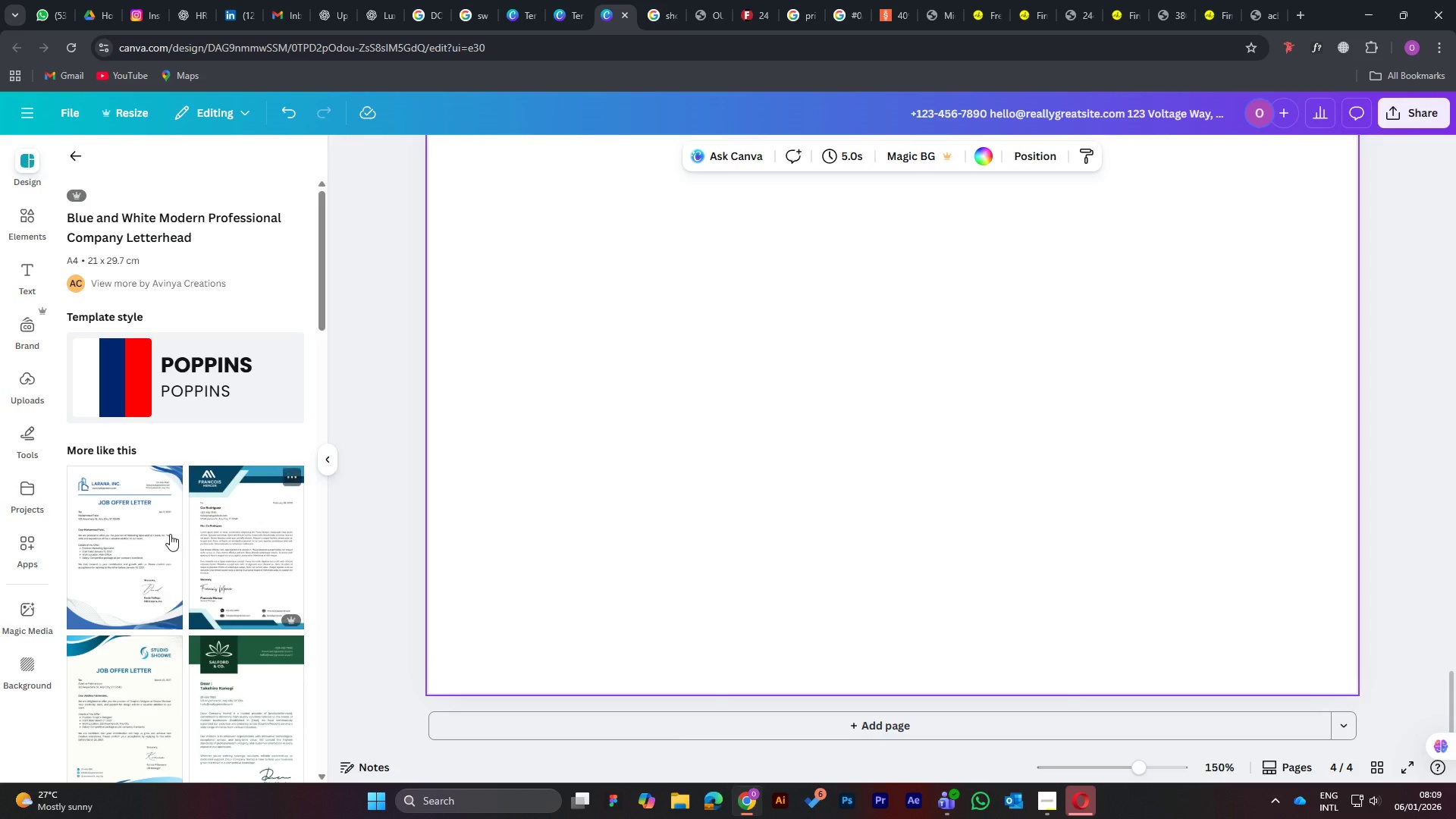 
scroll: coordinate [217, 522], scroll_direction: down, amount: 23.0
 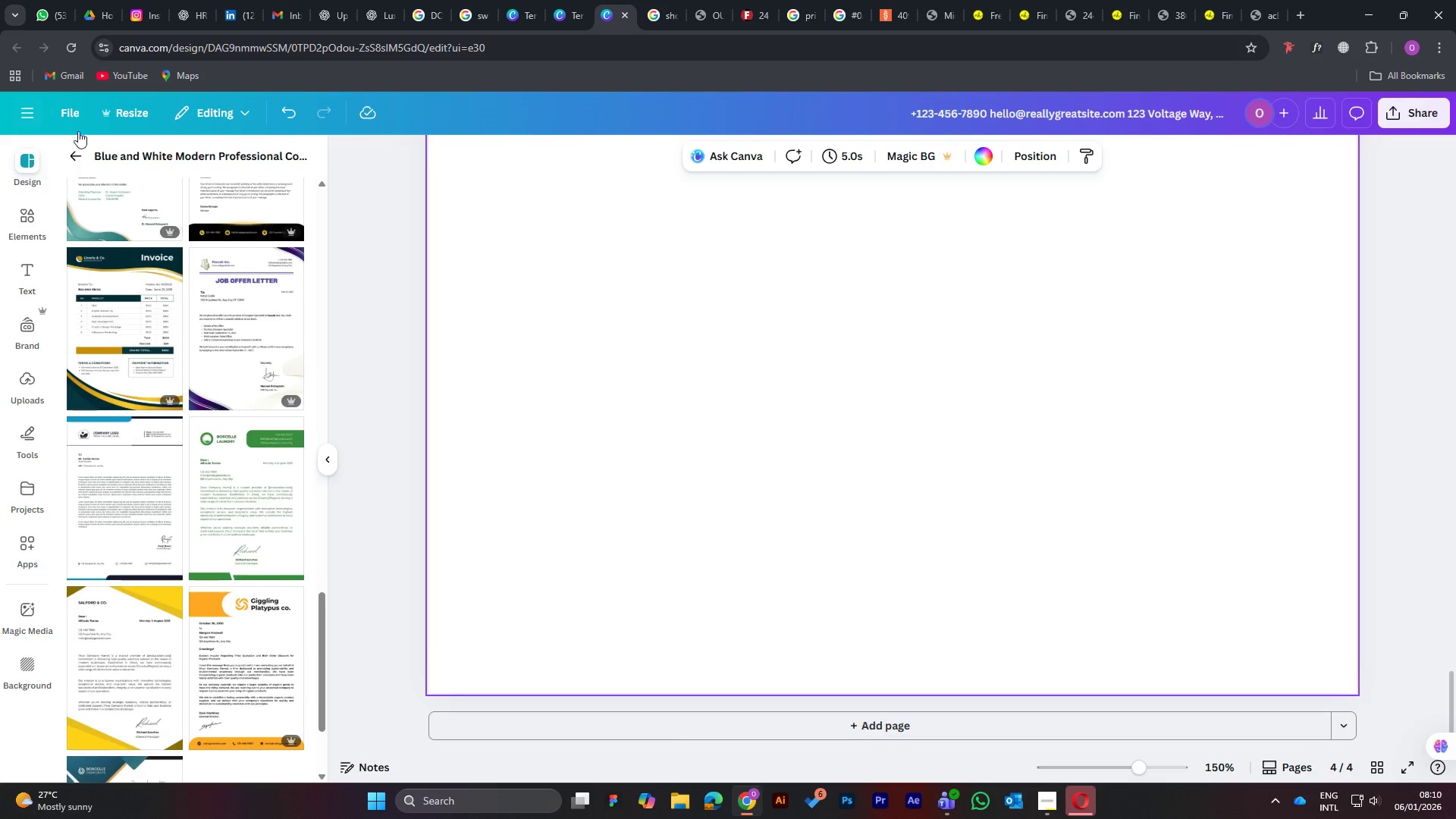 
left_click_drag(start_coordinate=[76, 161], to_coordinate=[74, 166])
 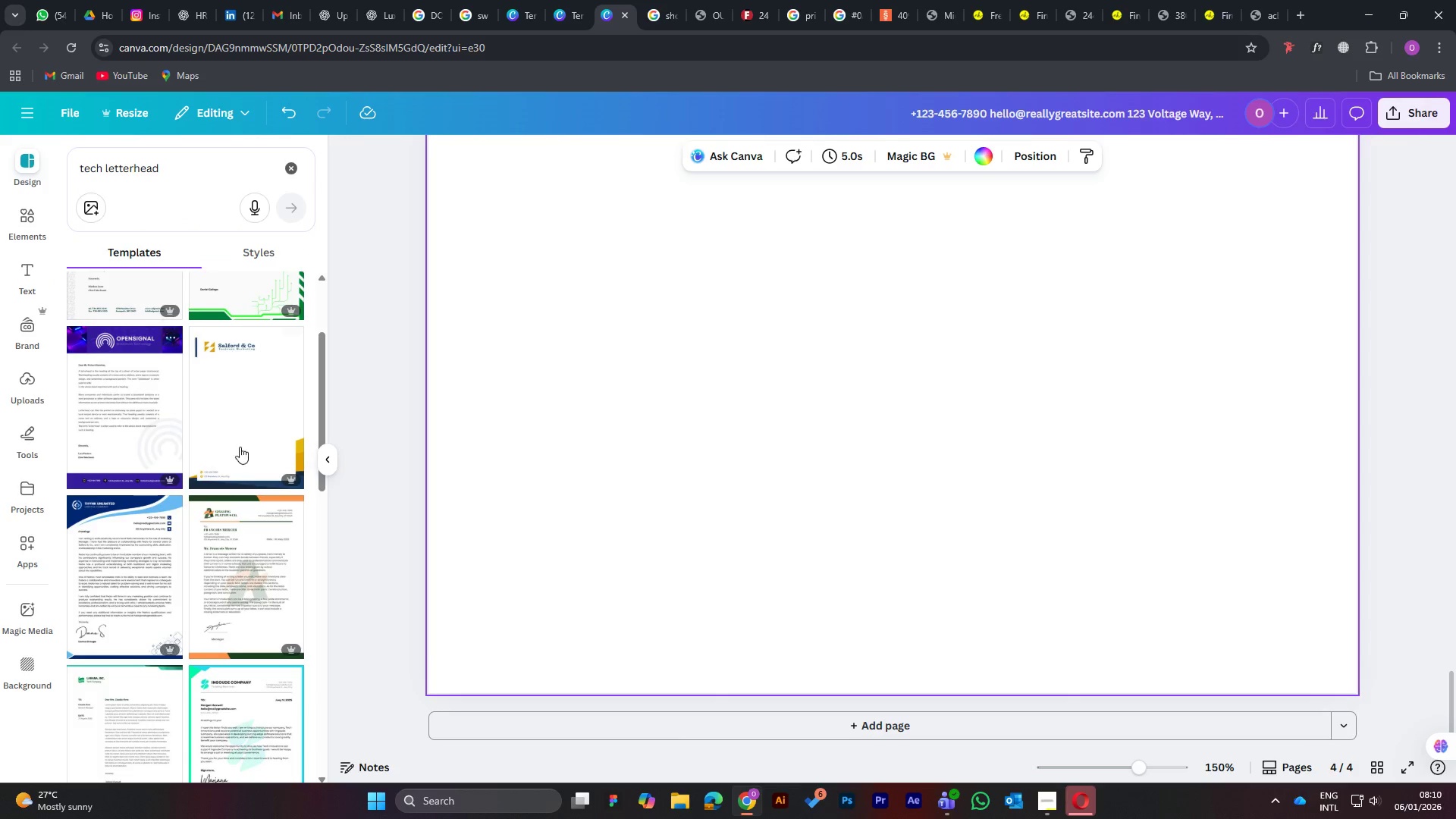 
scroll: coordinate [205, 381], scroll_direction: down, amount: 16.0
 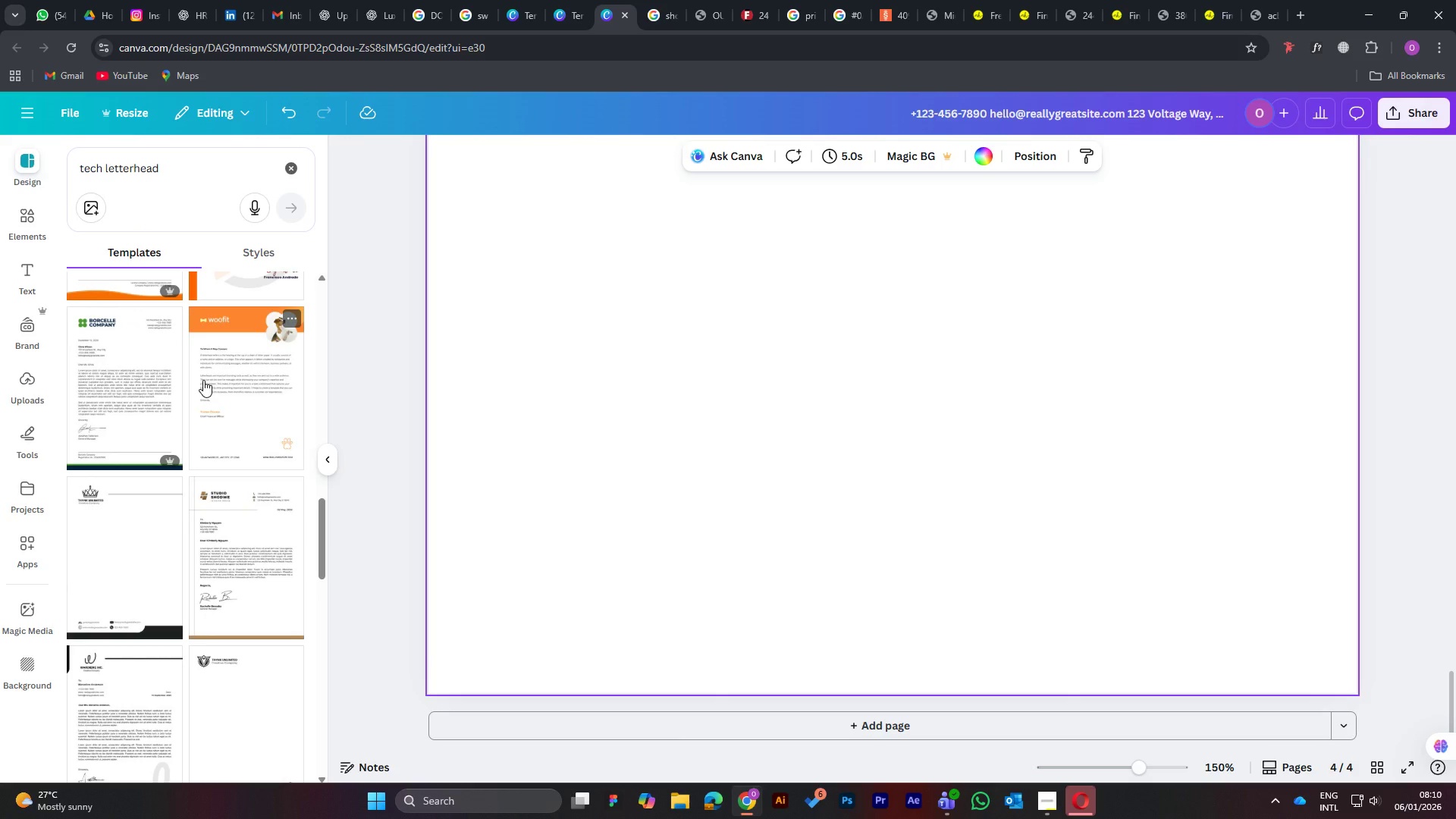 
scroll: coordinate [714, 274], scroll_direction: up, amount: 53.0
 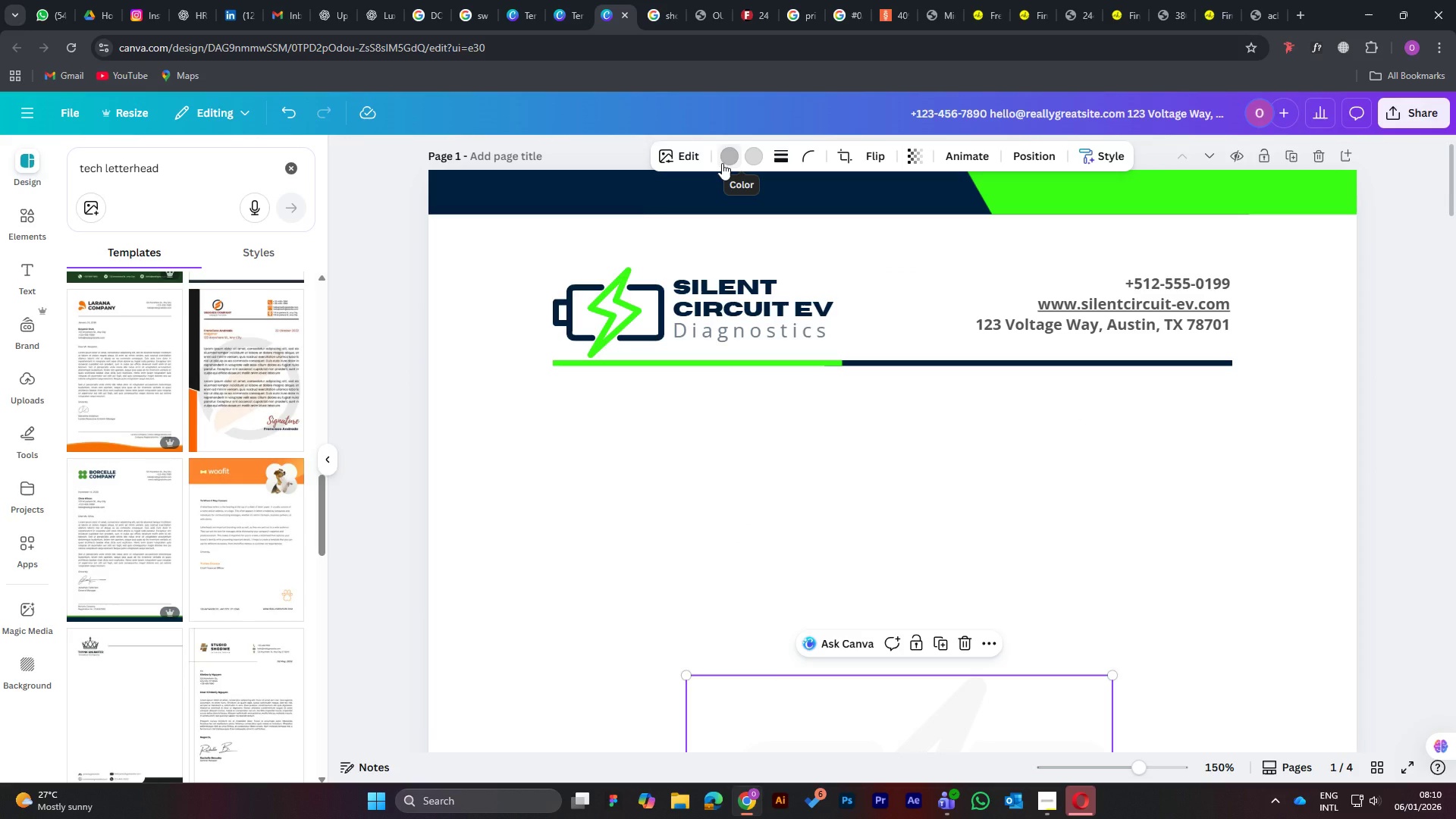 
left_click([729, 155])
 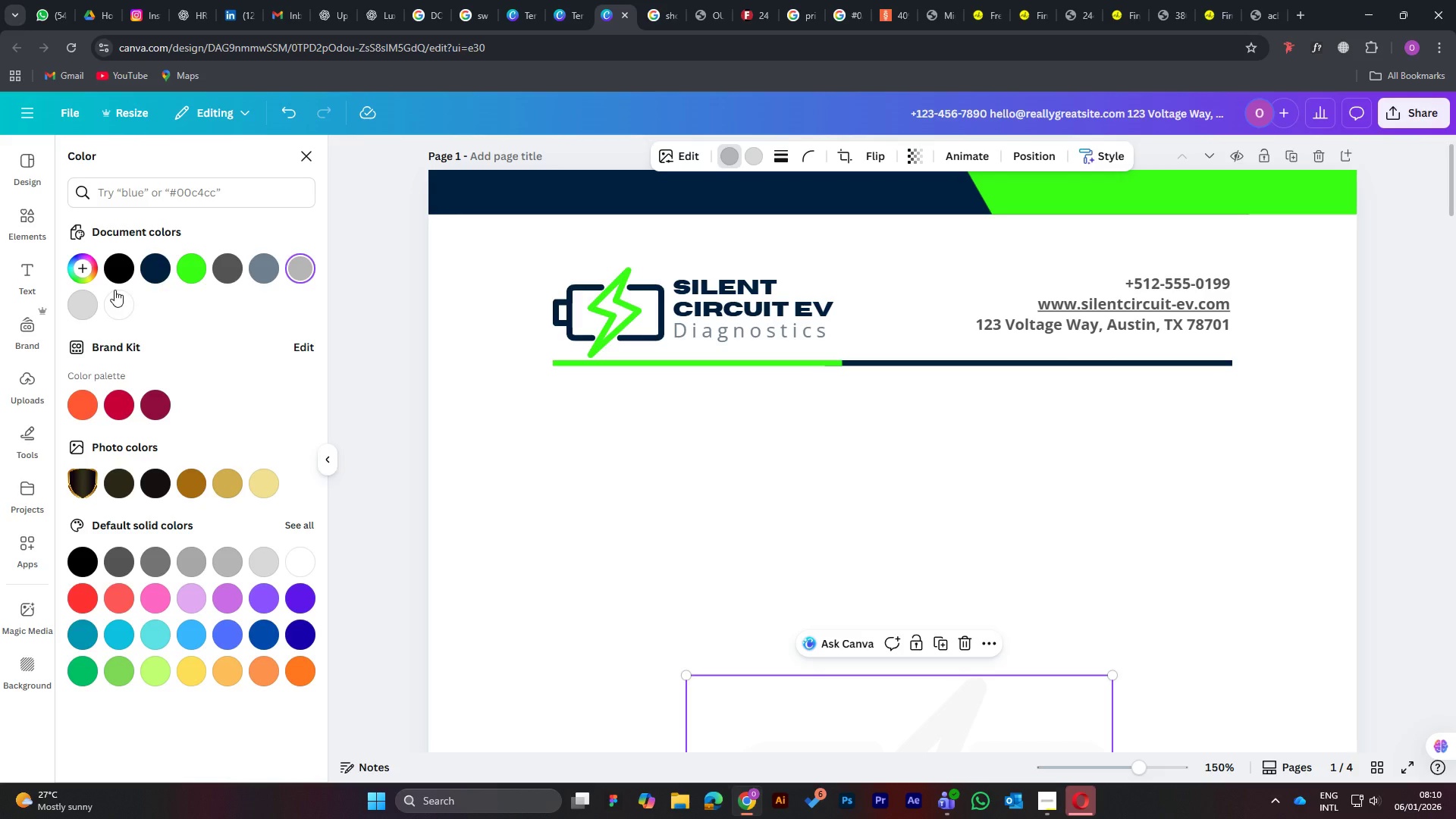 
left_click([162, 265])
 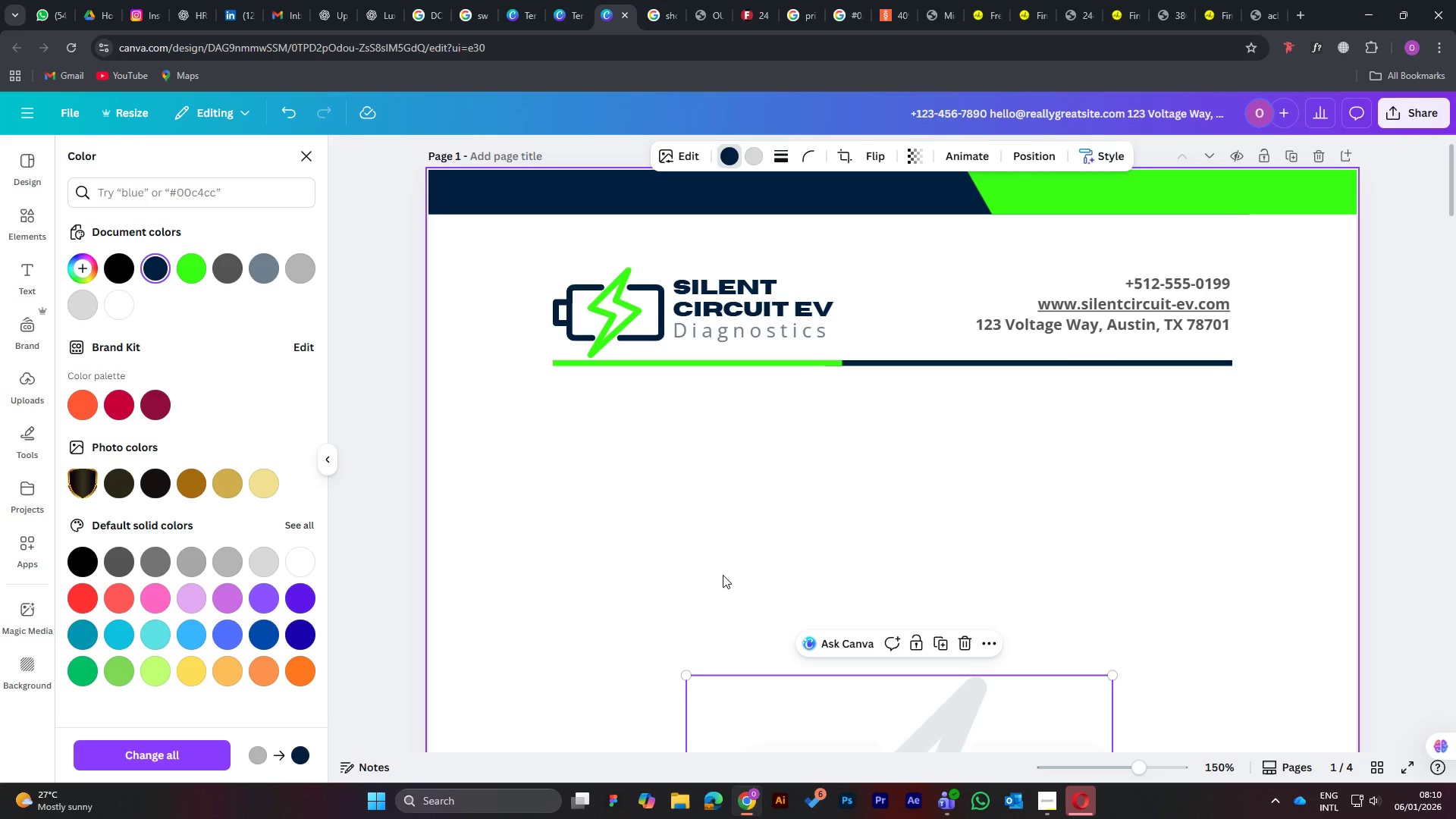 
scroll: coordinate [733, 563], scroll_direction: down, amount: 7.0
 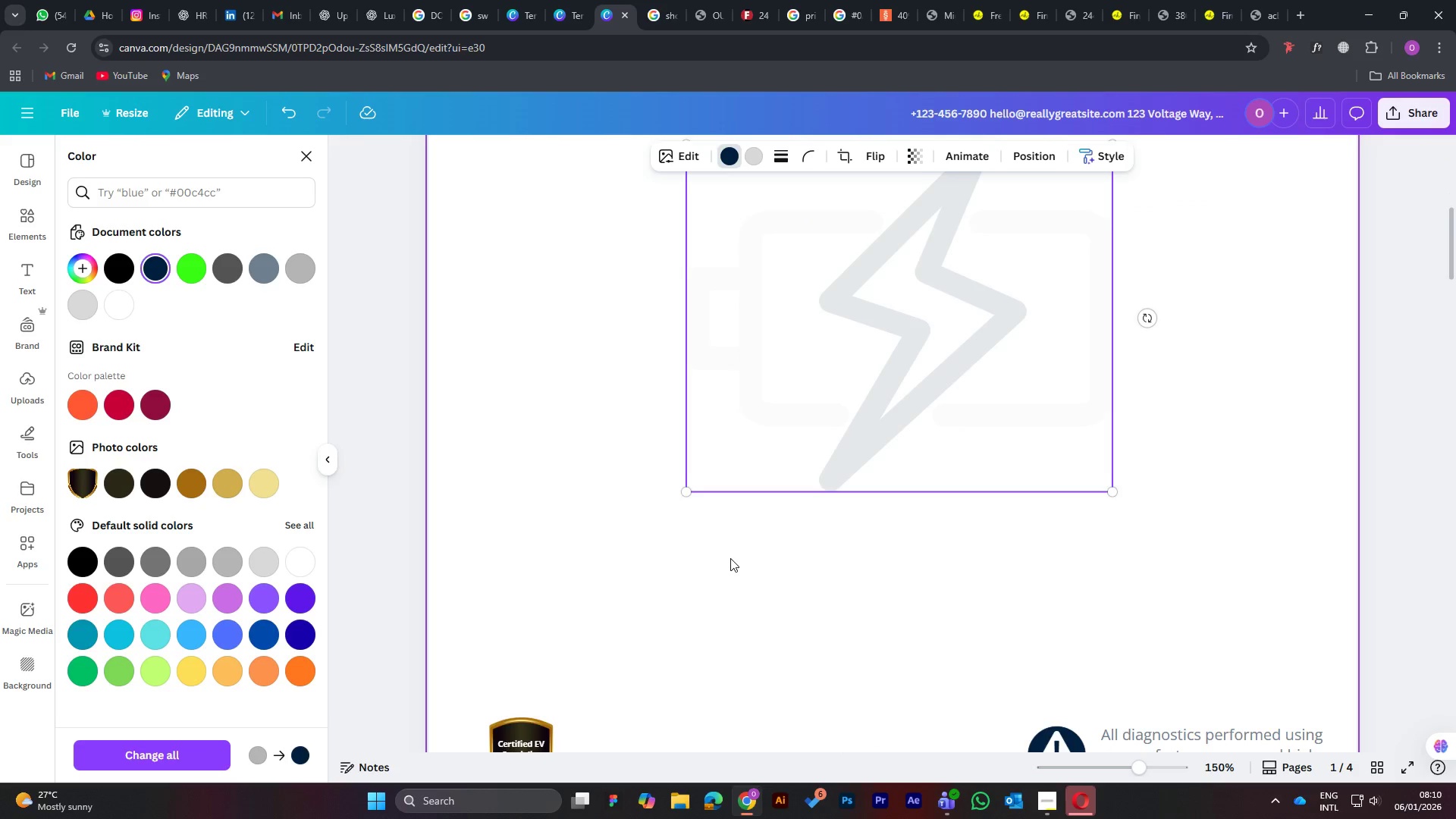 
scroll: coordinate [730, 557], scroll_direction: up, amount: 3.0
 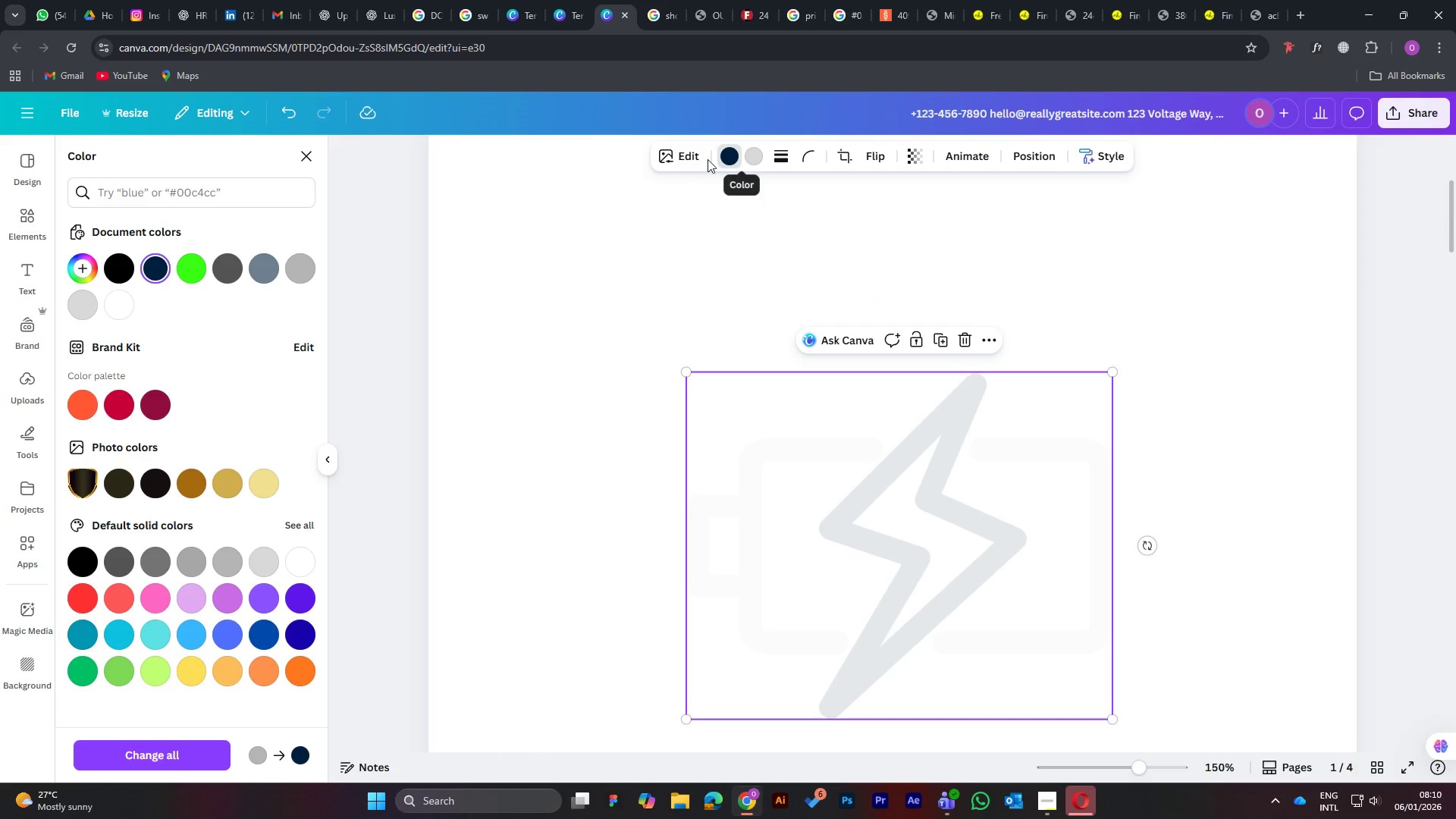 
left_click([195, 262])
 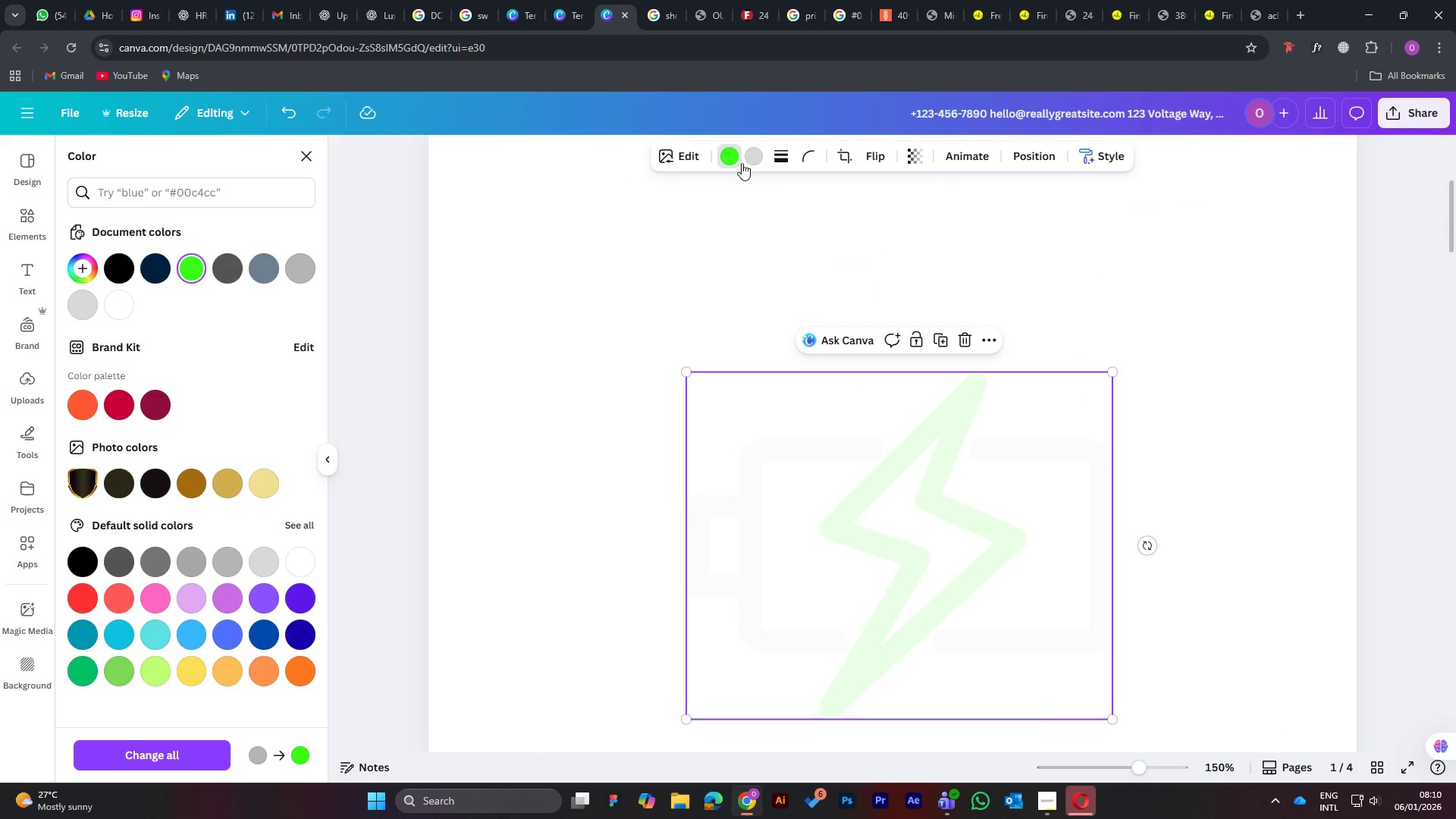 
left_click([755, 156])
 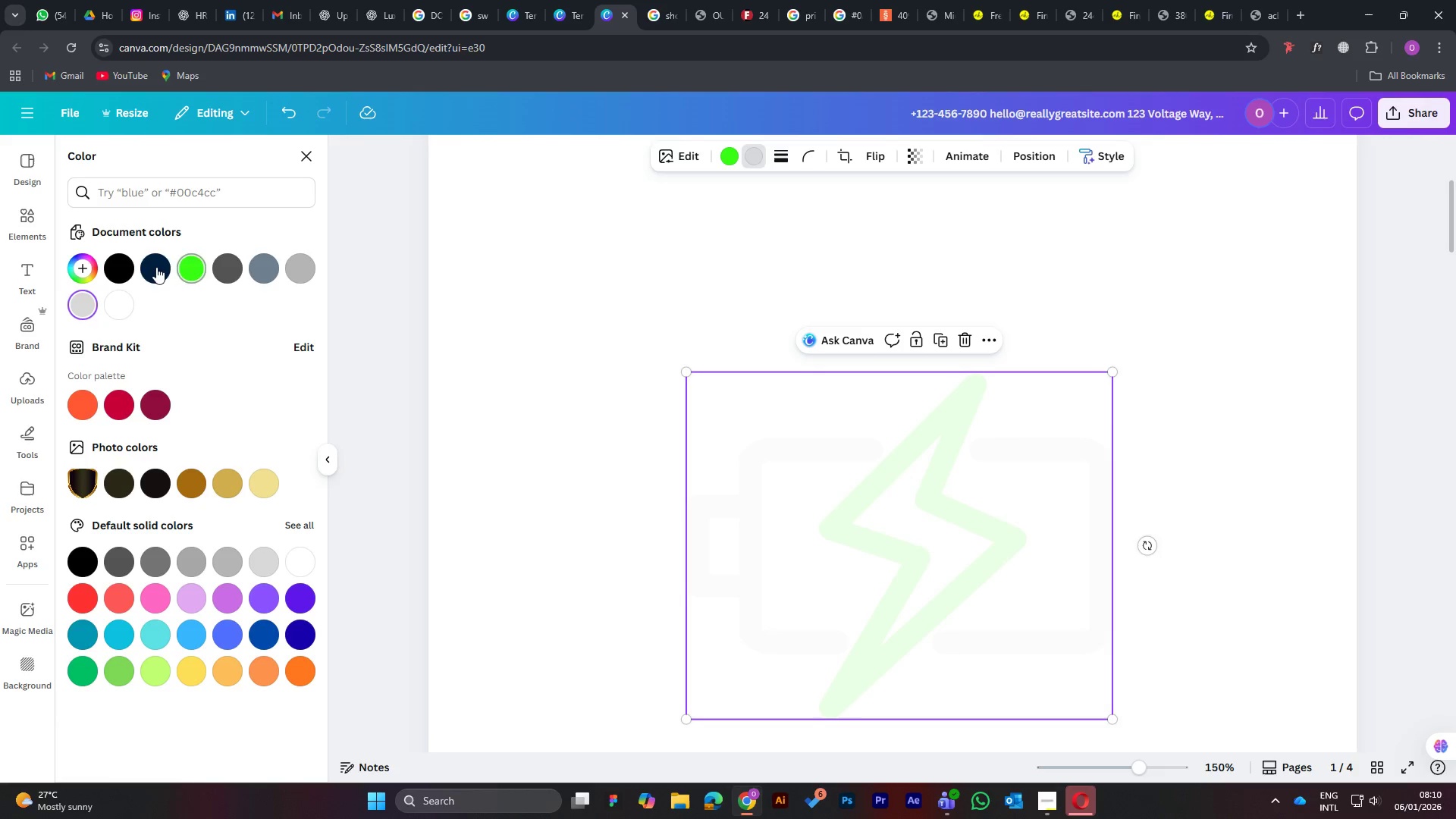 
left_click([152, 267])
 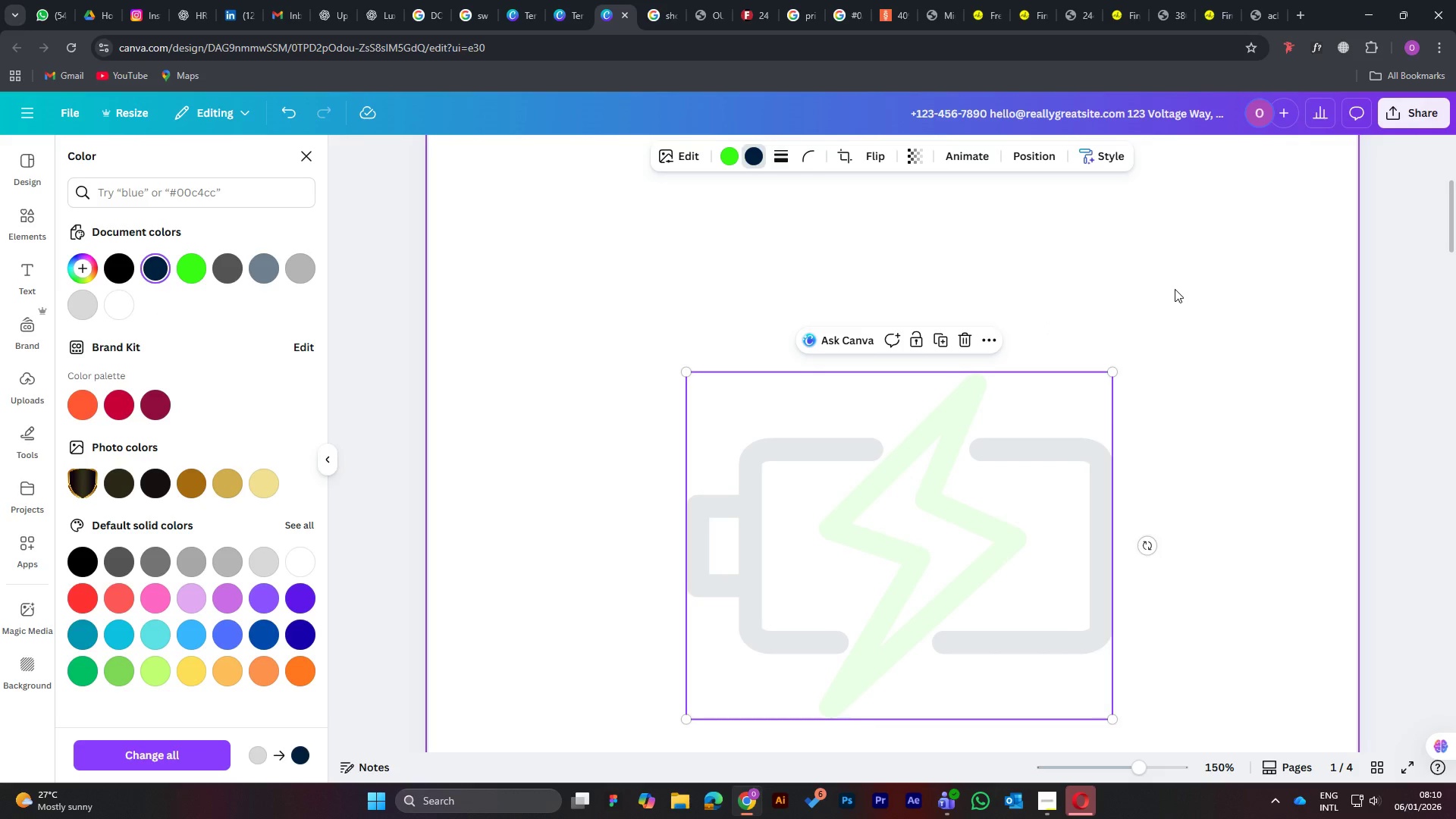 
left_click([1178, 290])
 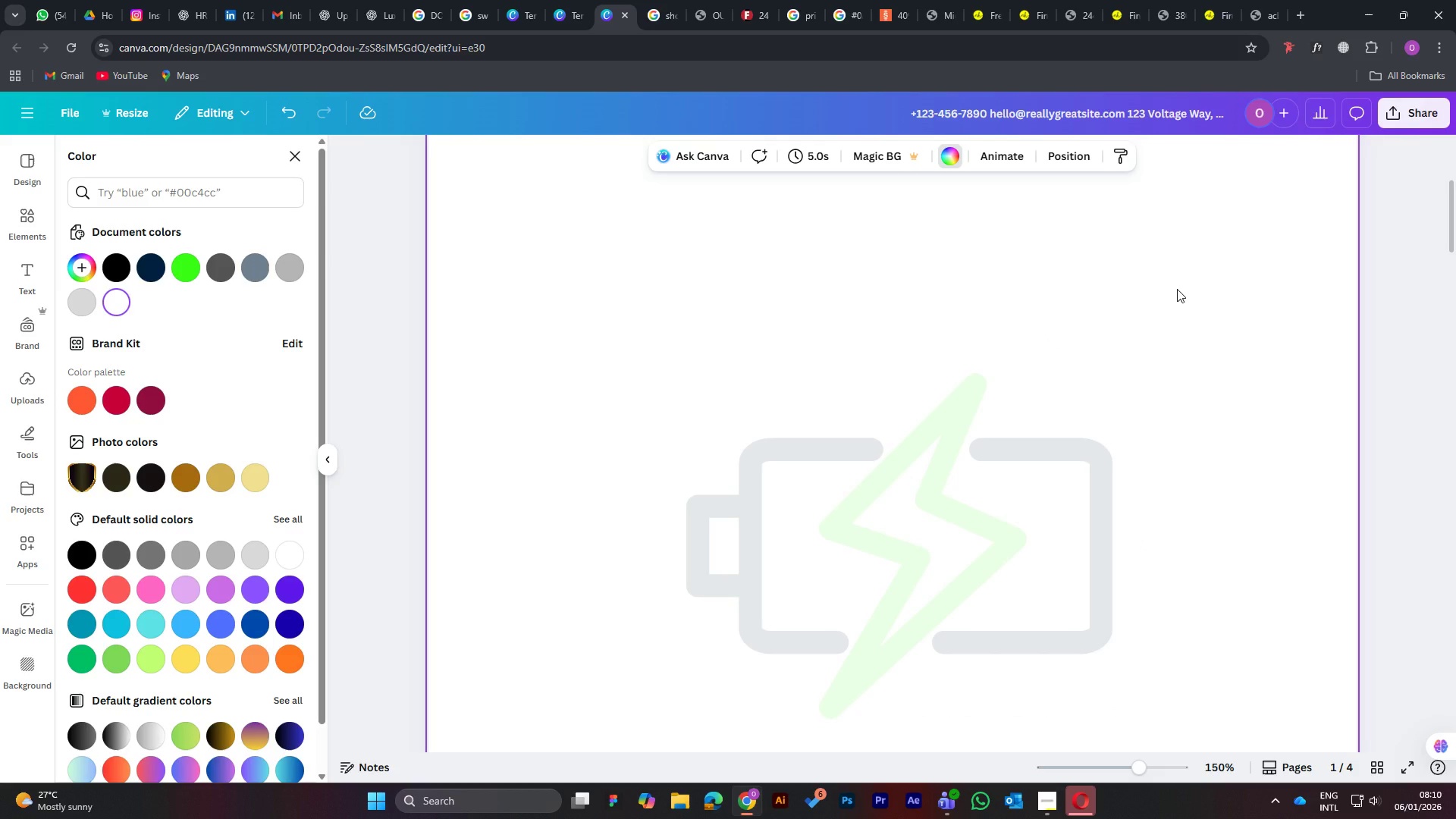 
left_click([978, 507])
 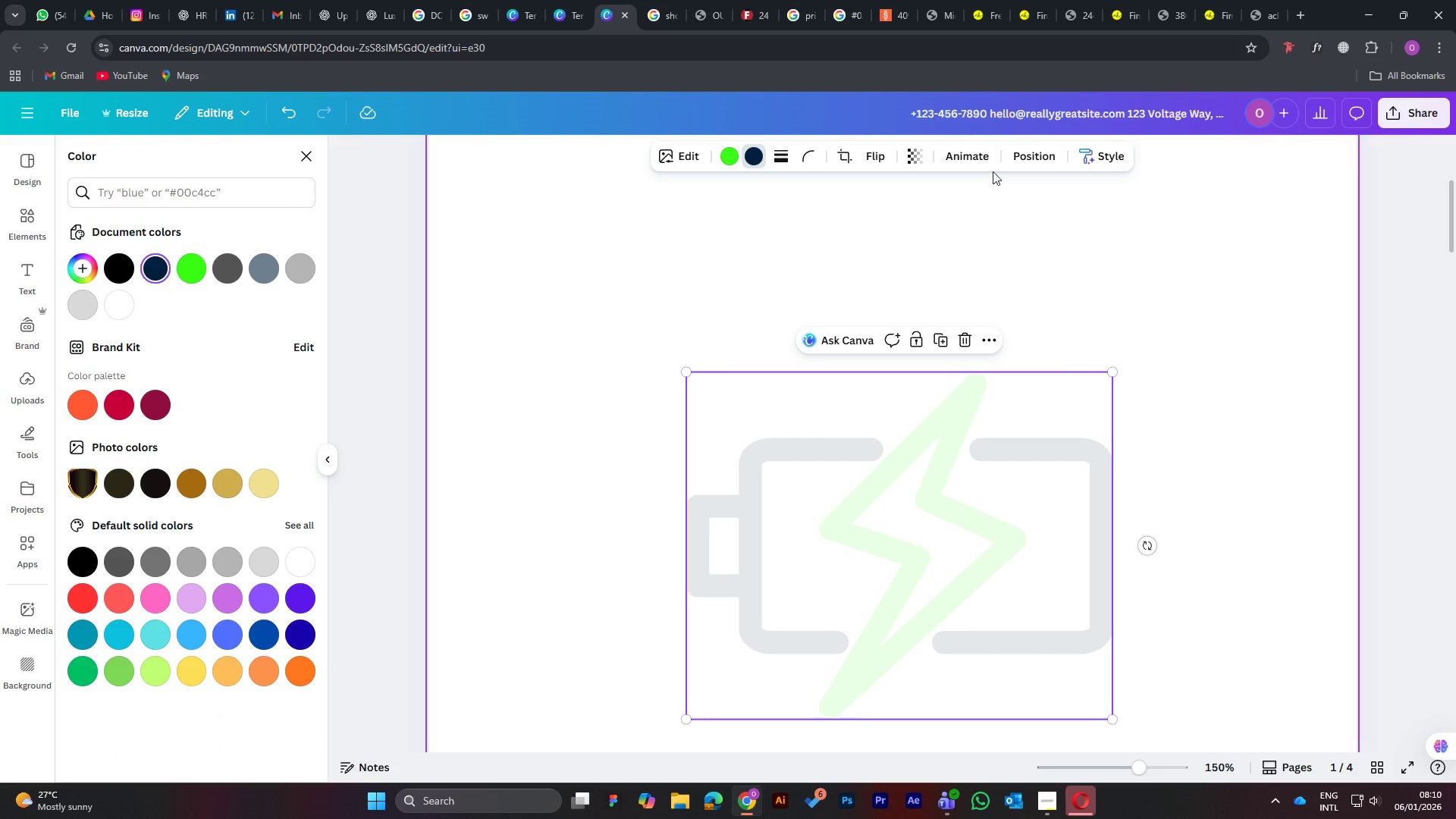 
left_click([971, 152])
 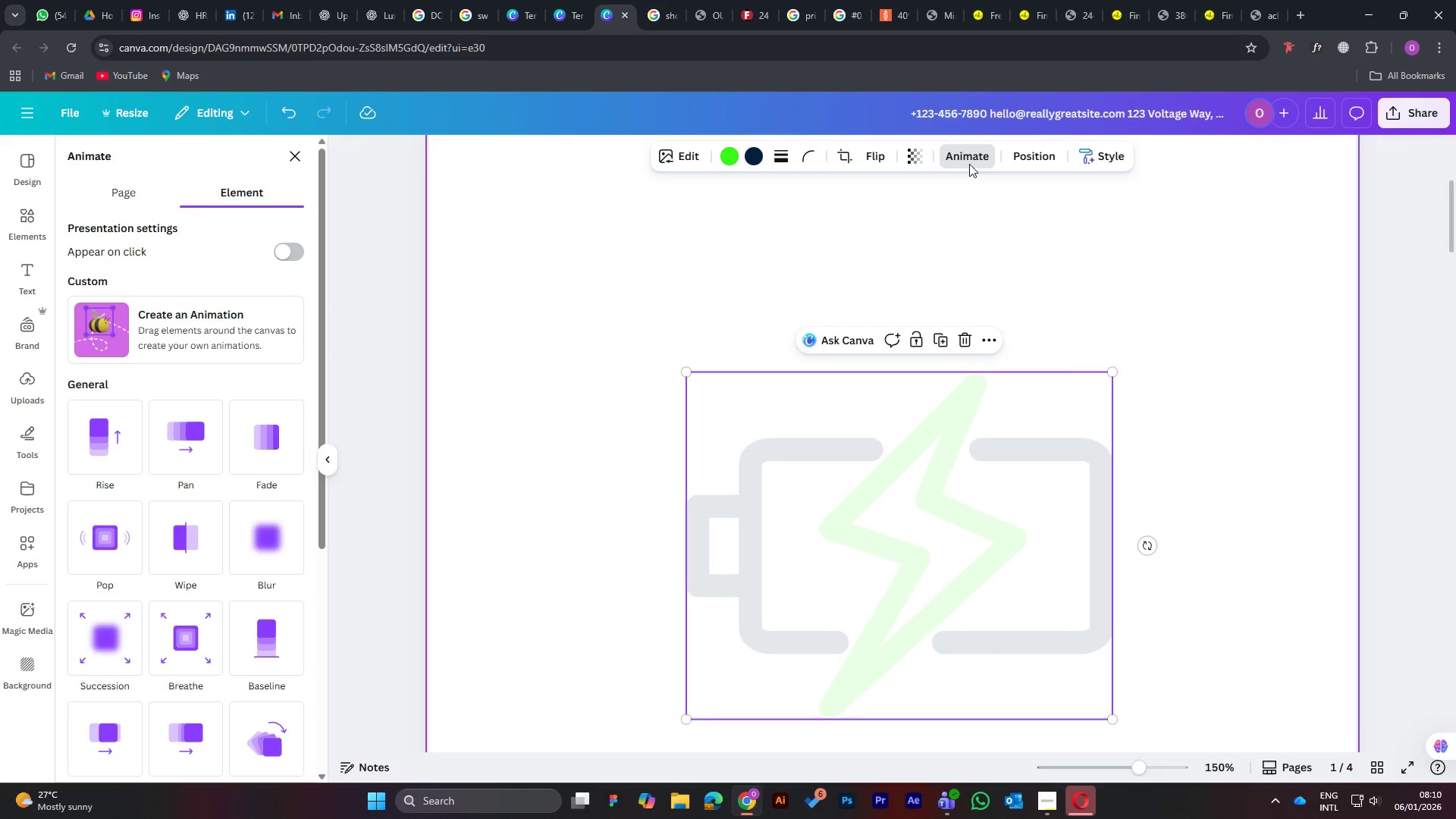 
left_click([967, 157])
 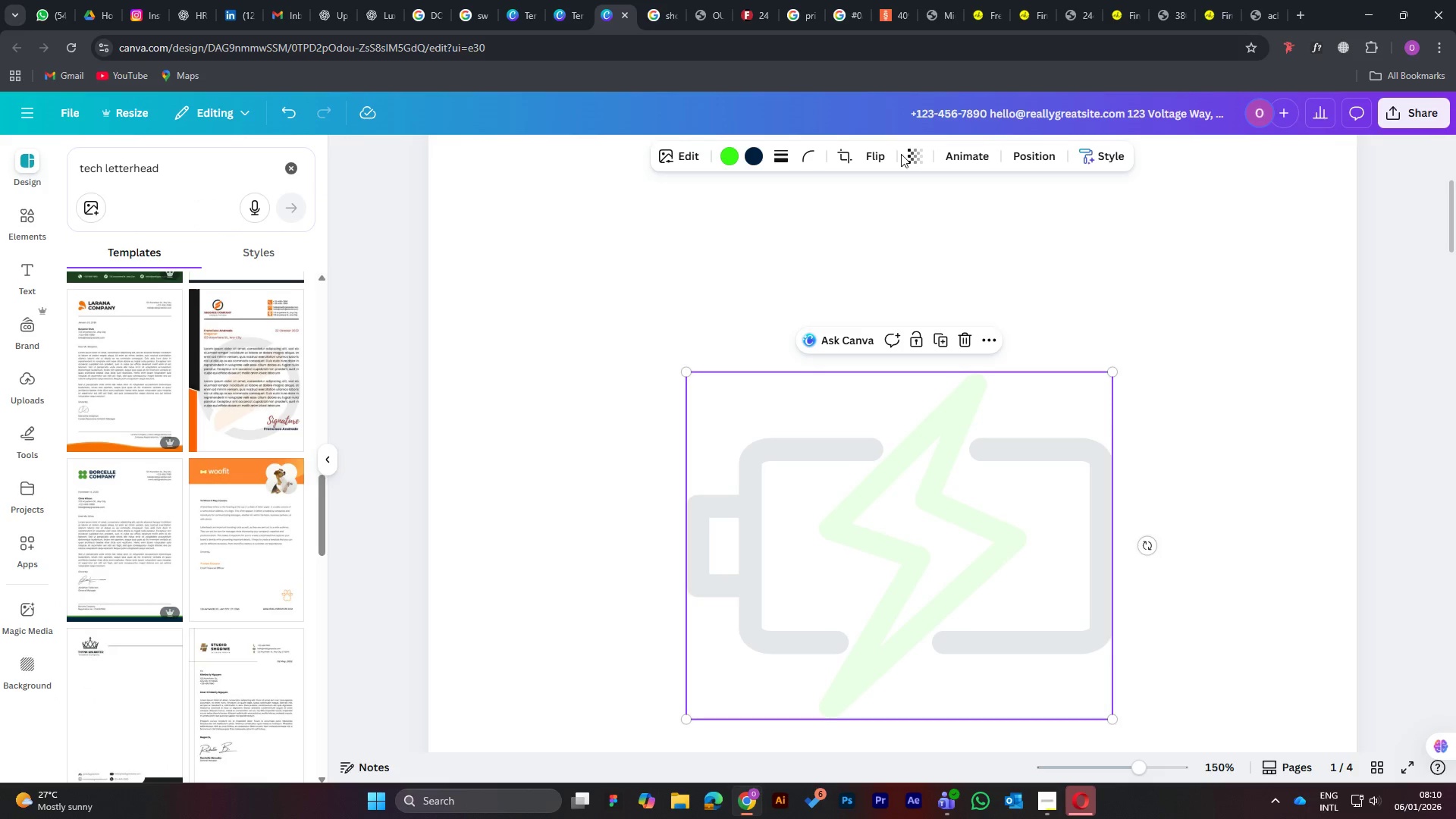 
left_click([915, 158])
 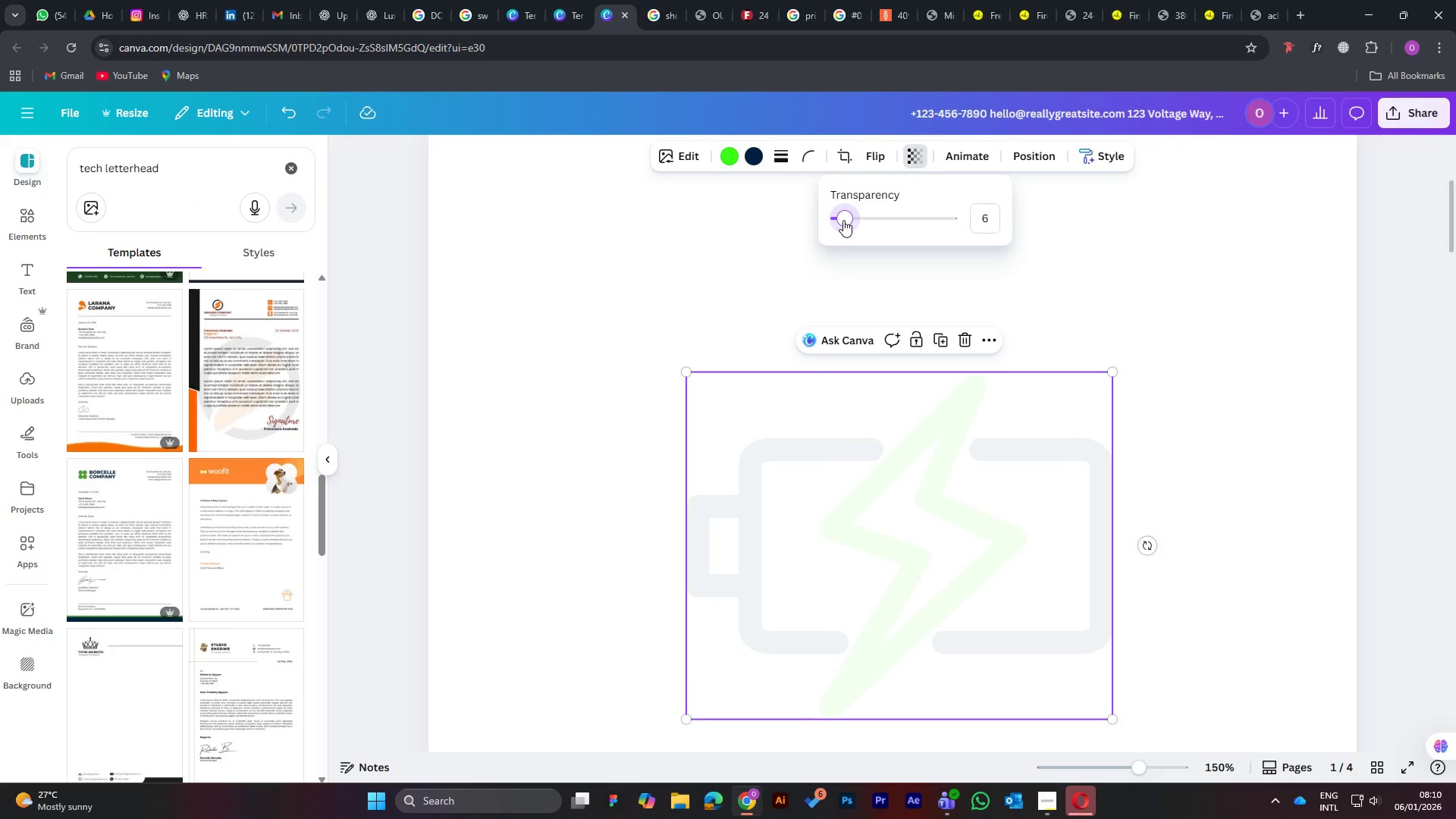 
wait(7.31)
 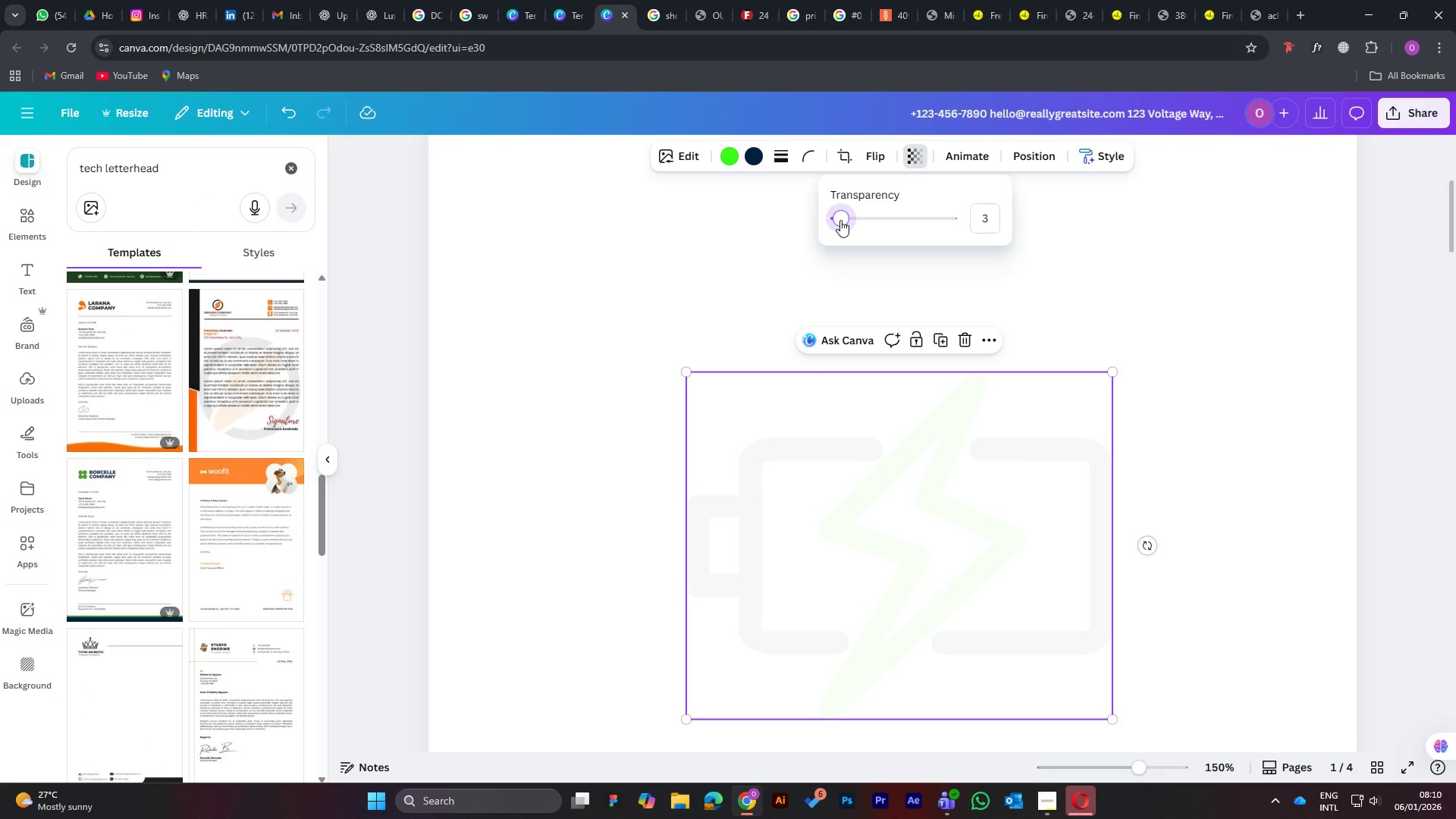 
left_click([1155, 275])
 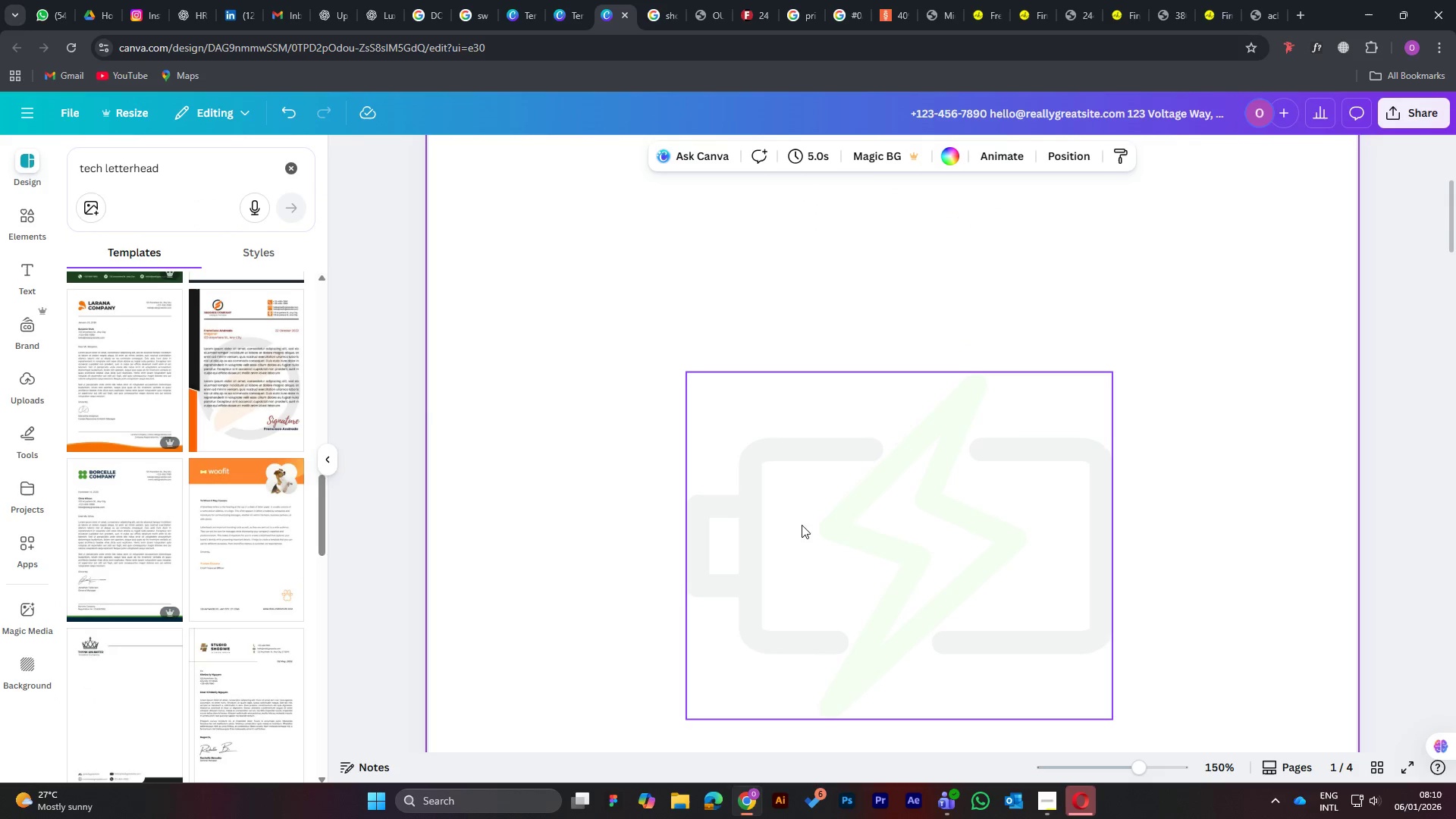 
scroll: coordinate [818, 548], scroll_direction: down, amount: 36.0
 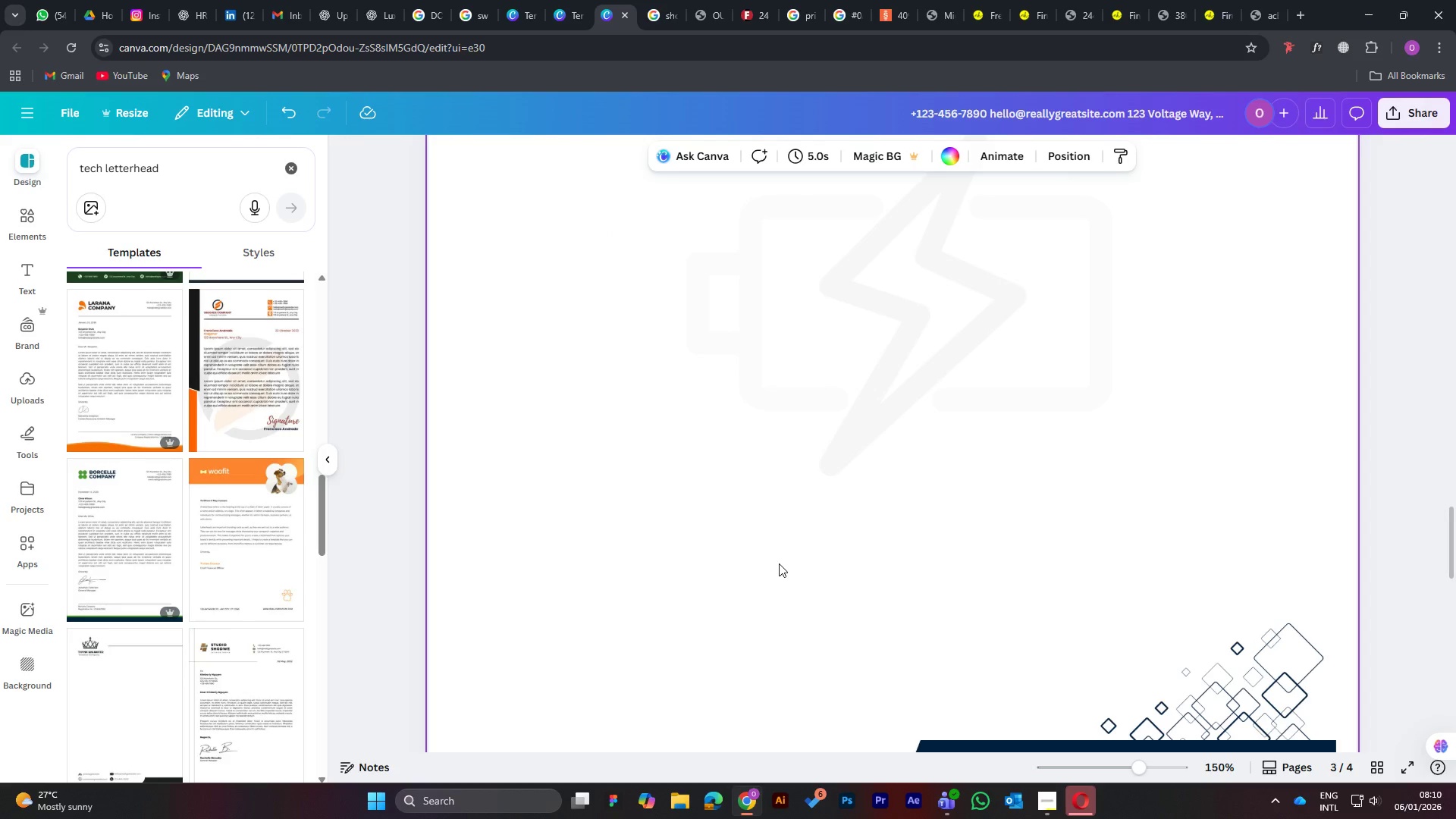 
scroll: coordinate [811, 535], scroll_direction: up, amount: 37.0
 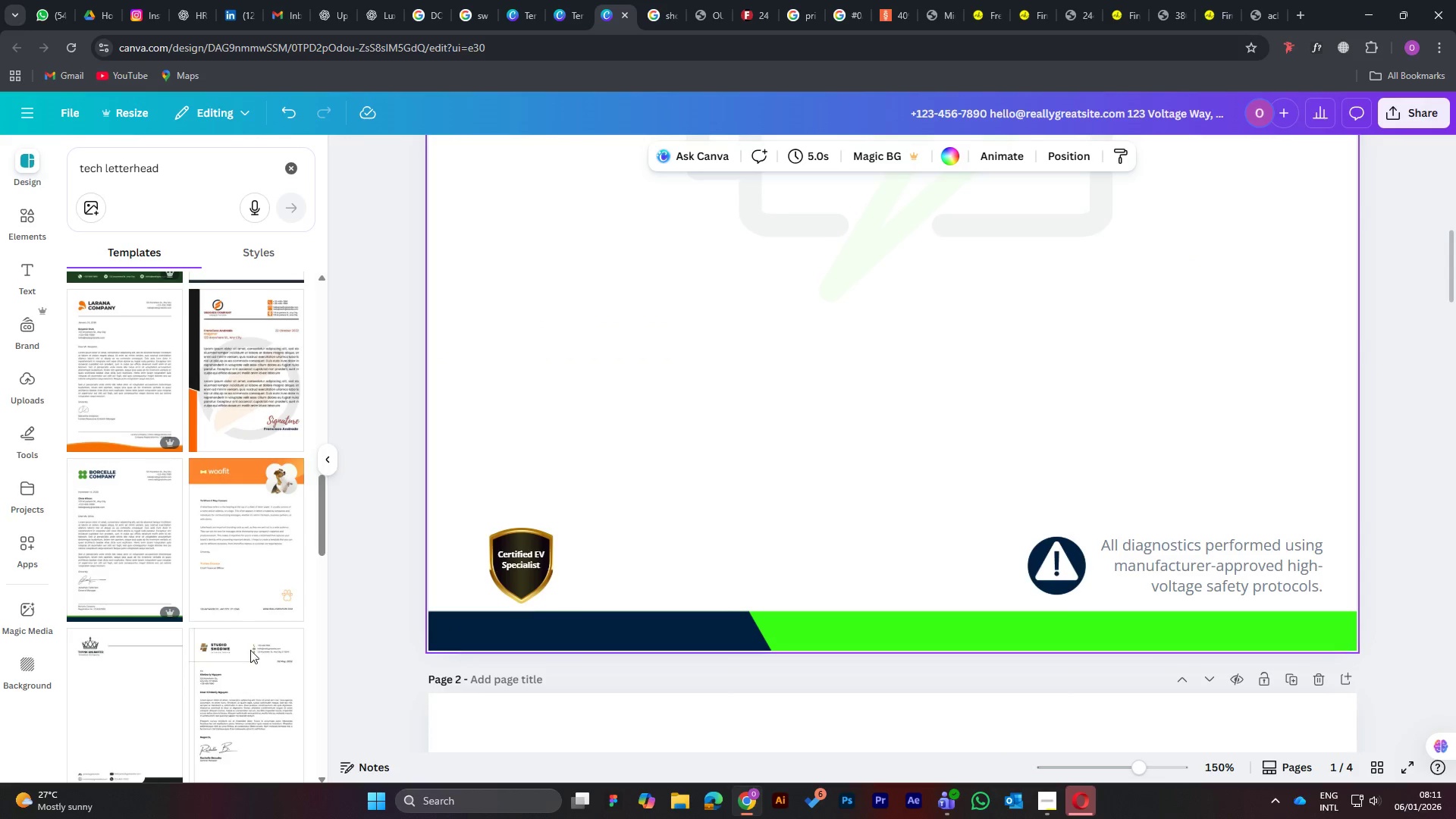 
scroll: coordinate [120, 607], scroll_direction: down, amount: 15.0
 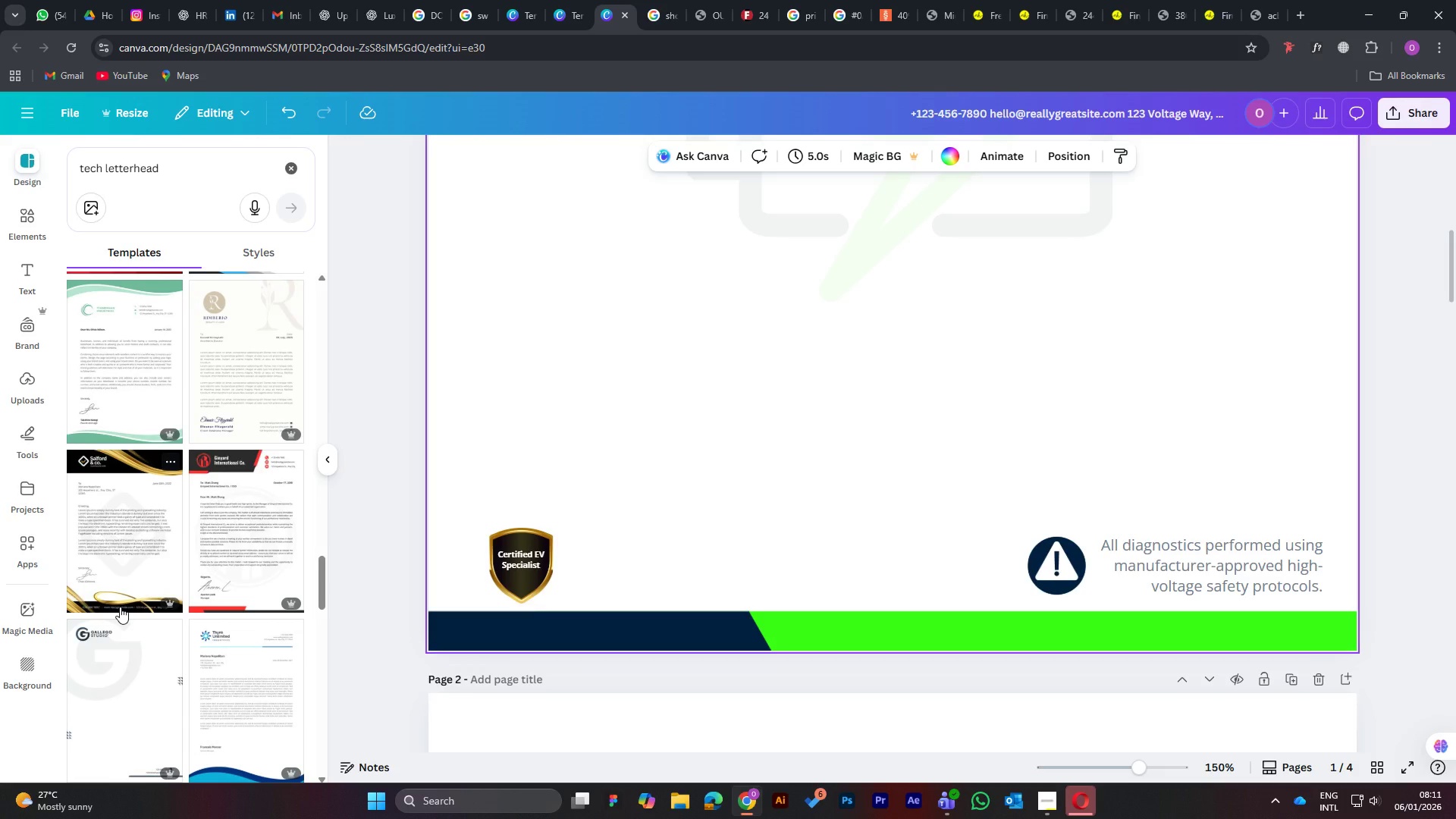 
scroll: coordinate [124, 617], scroll_direction: down, amount: 15.0
 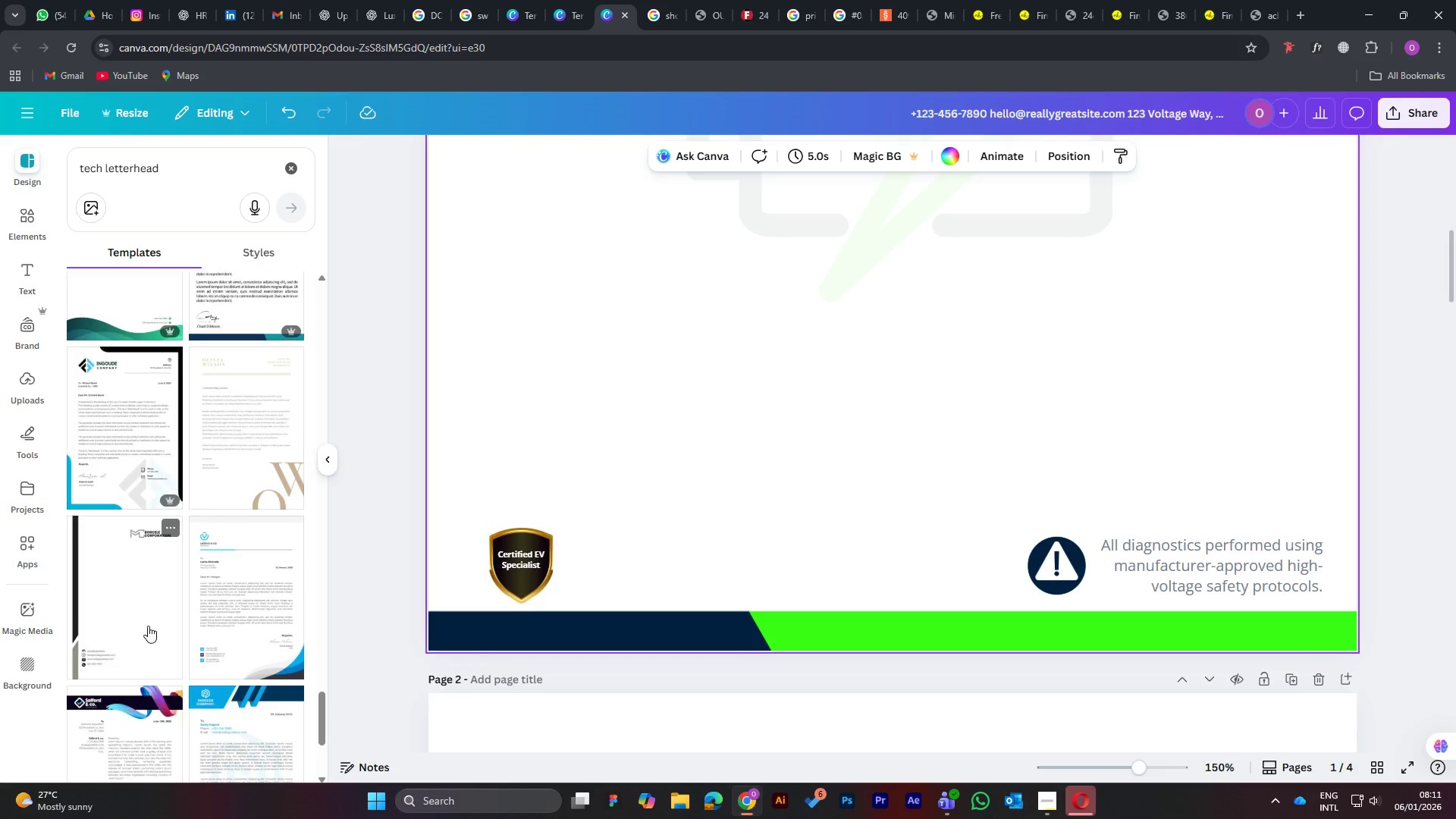 
scroll: coordinate [216, 668], scroll_direction: down, amount: 16.0
 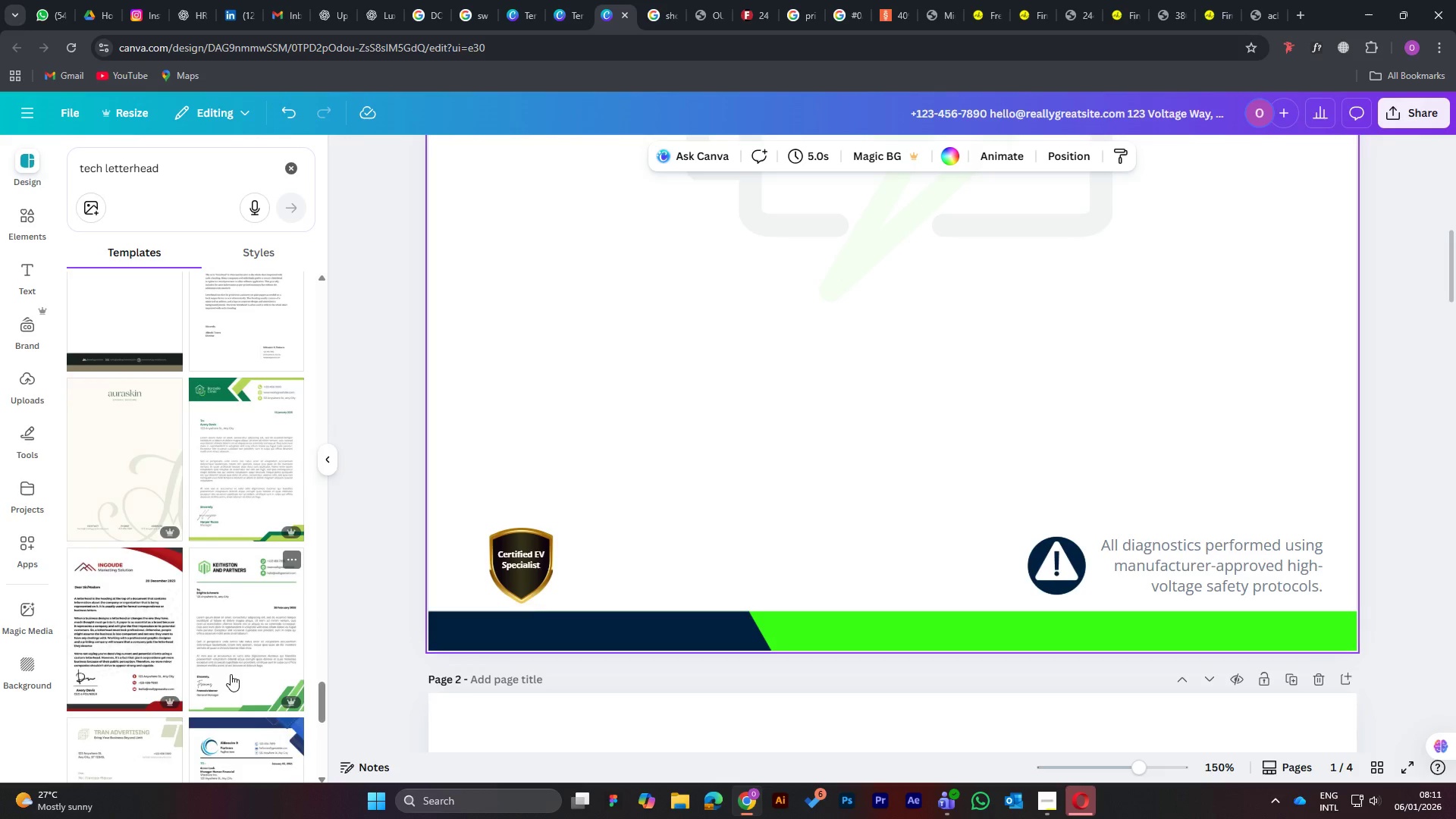 
scroll: coordinate [207, 682], scroll_direction: up, amount: 24.0
 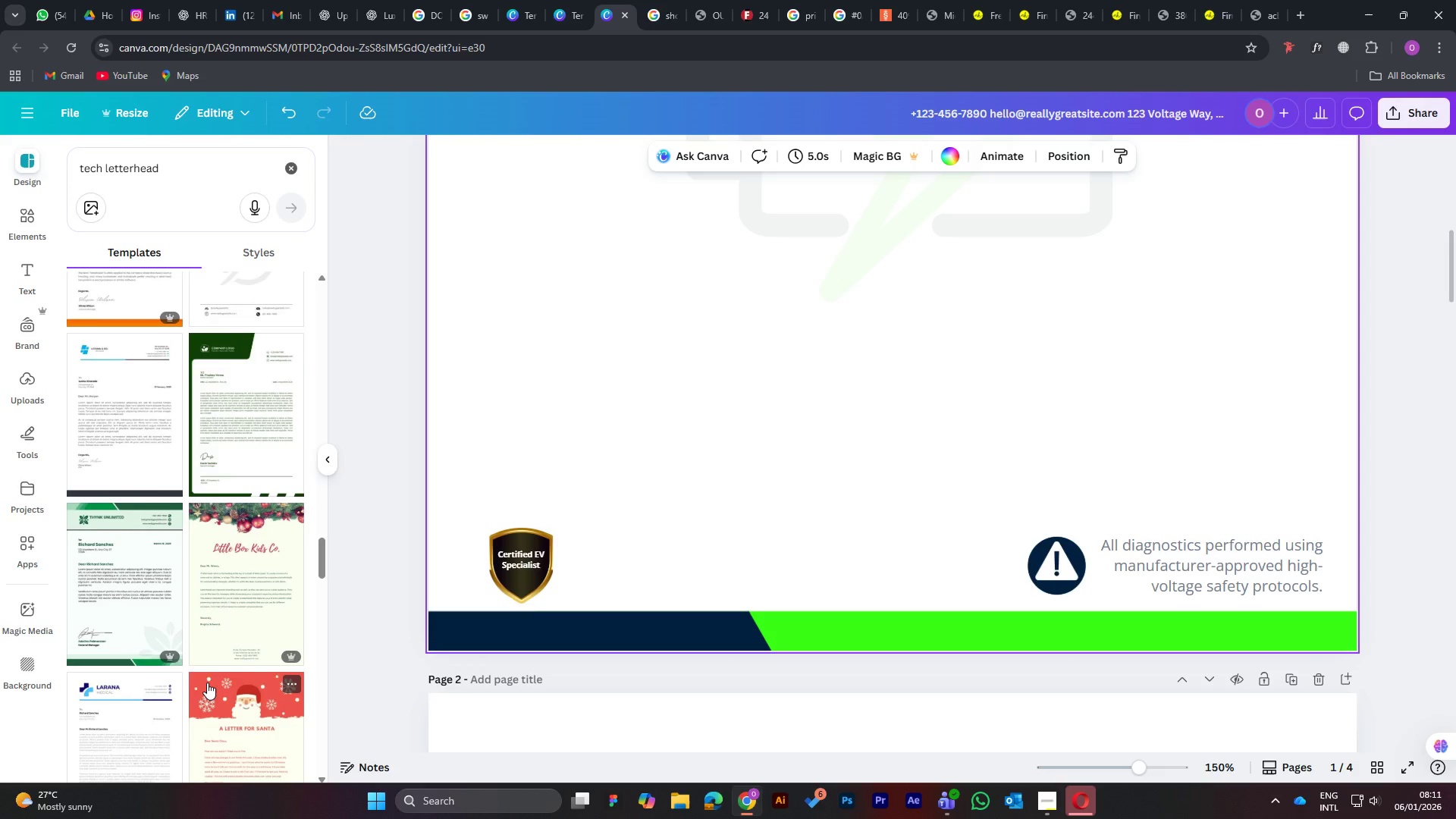 
scroll: coordinate [207, 682], scroll_direction: up, amount: 4.0
 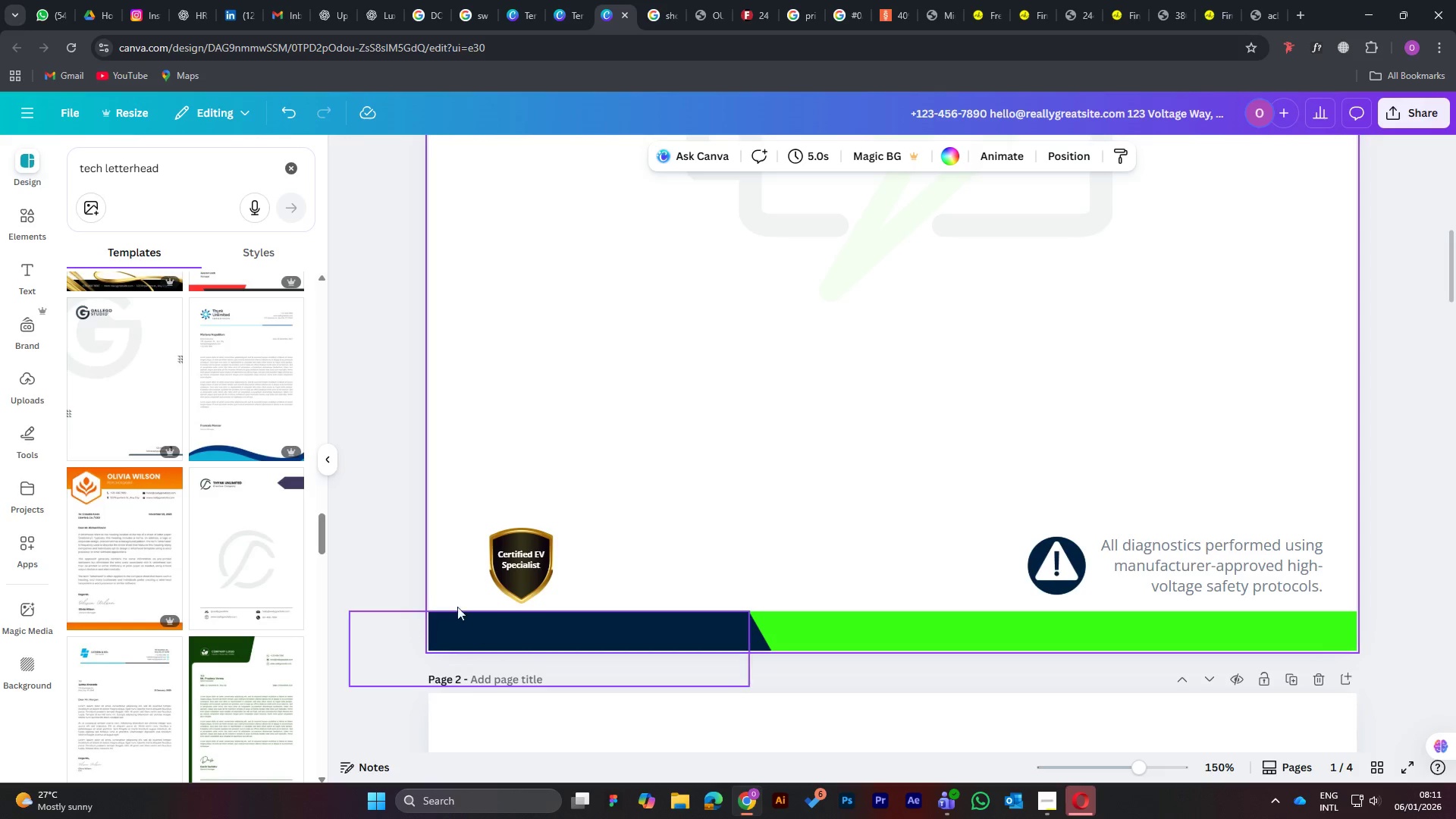 
wait(6.45)
 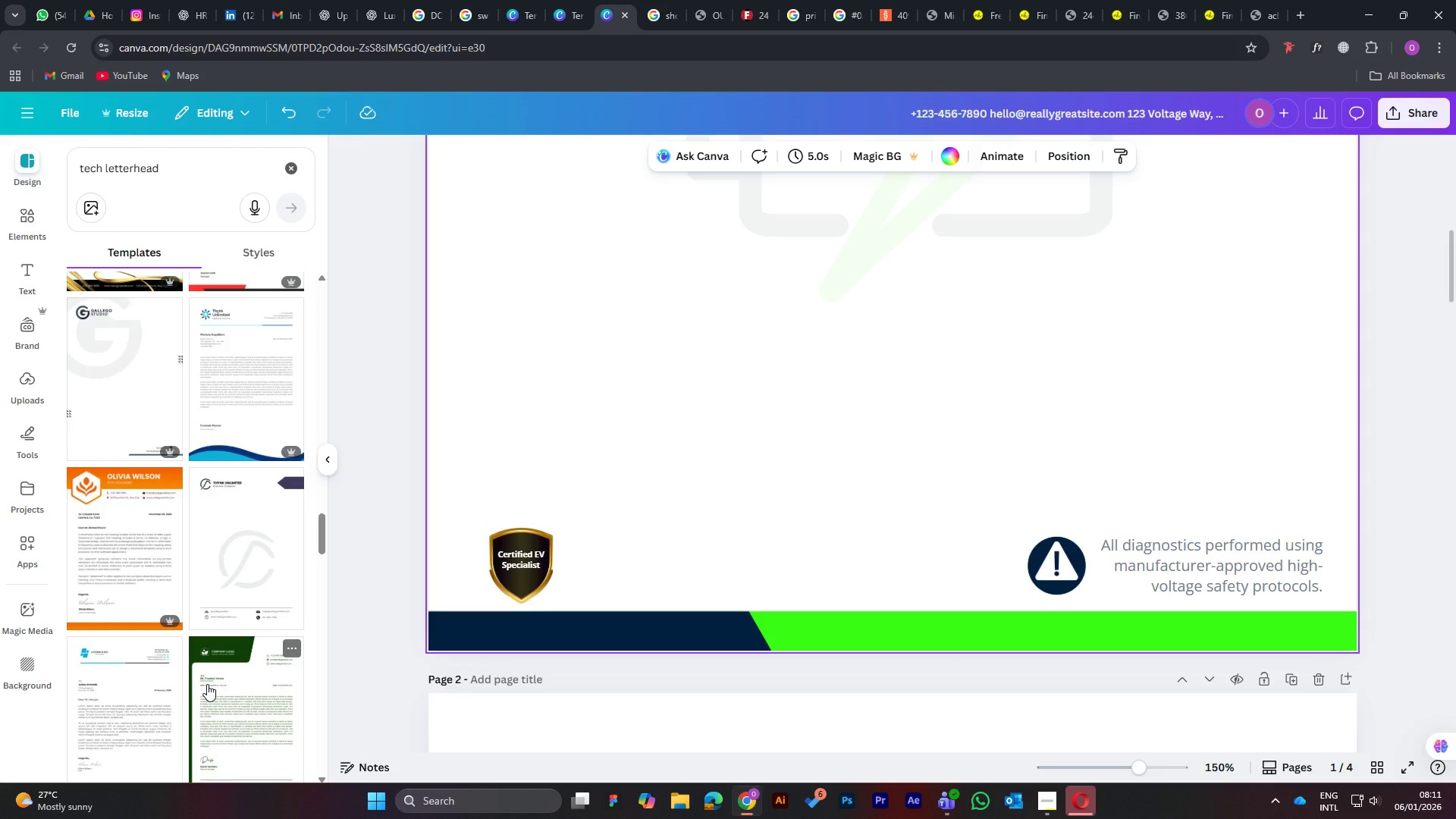 
scroll: coordinate [234, 588], scroll_direction: down, amount: 19.0
 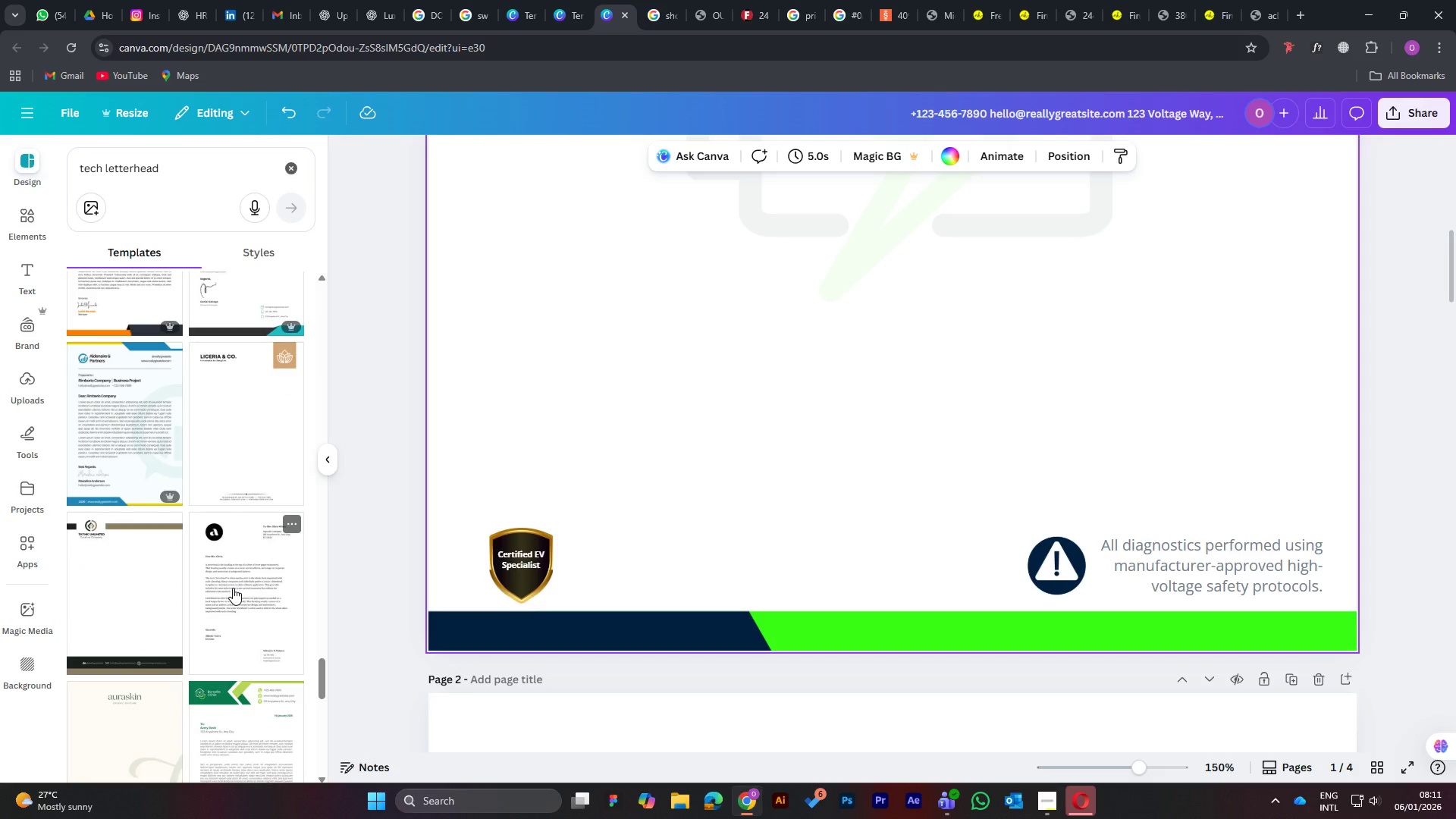 
scroll: coordinate [231, 585], scroll_direction: down, amount: 13.0
 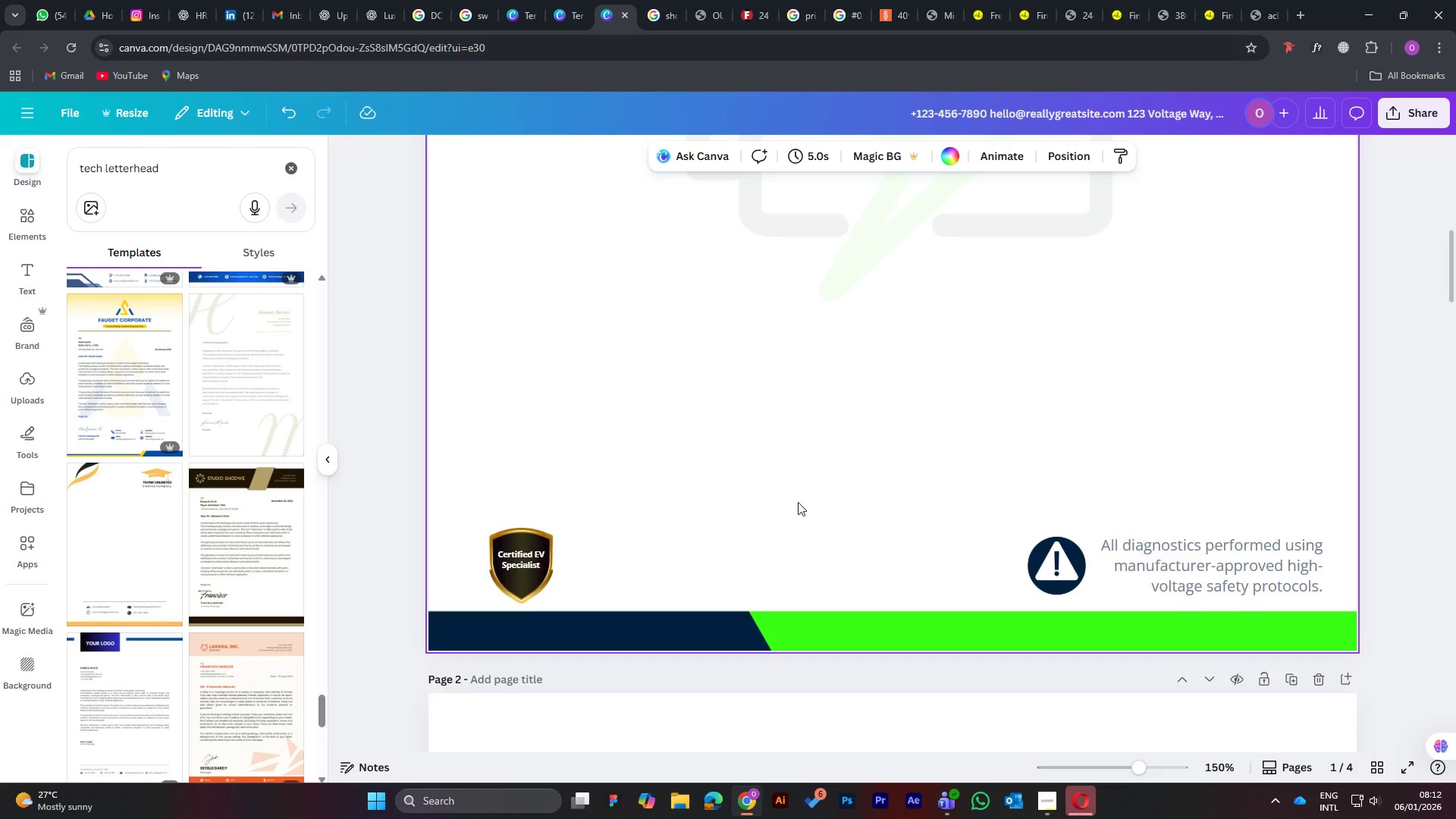 
scroll: coordinate [812, 394], scroll_direction: up, amount: 15.0
 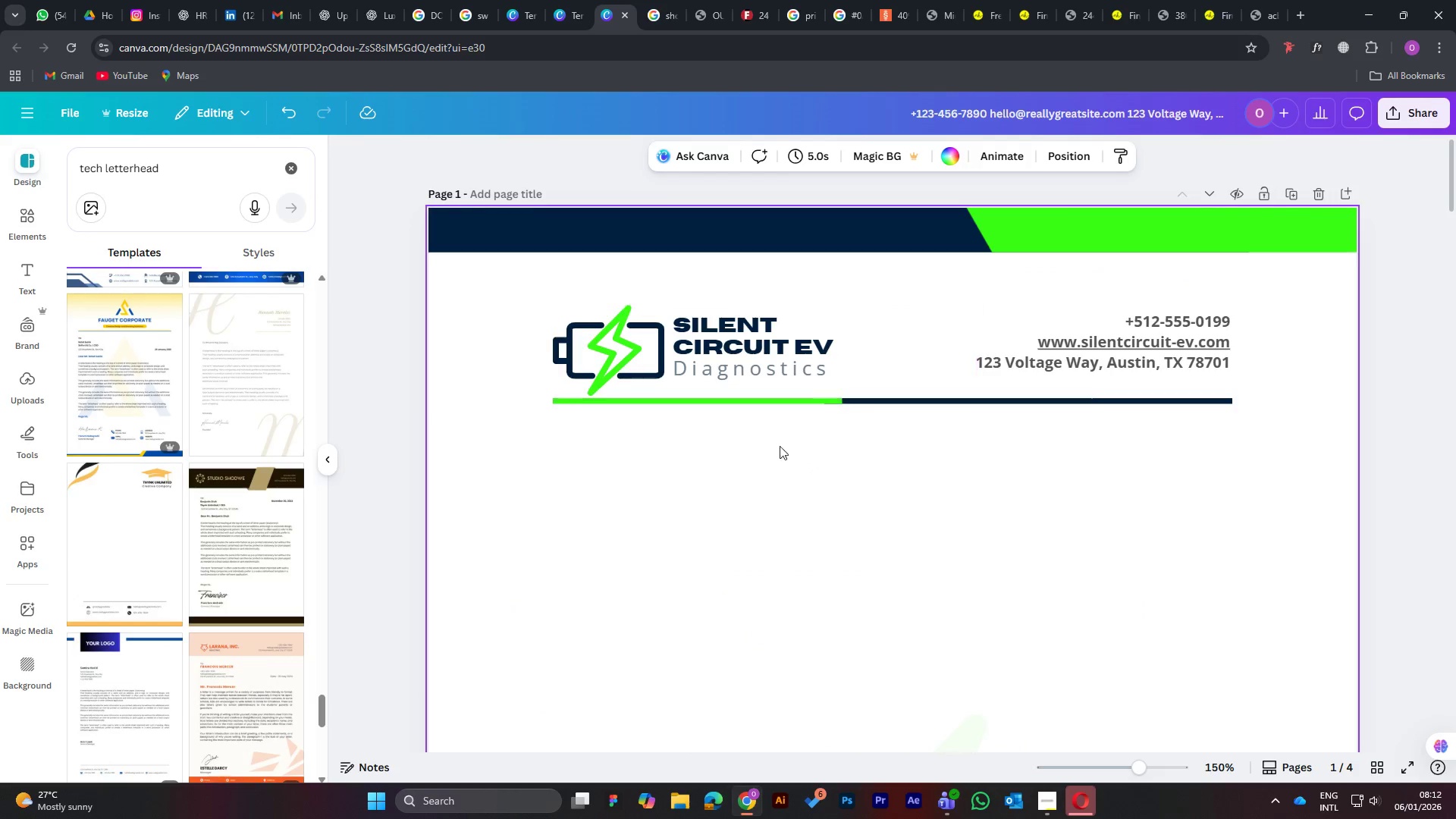 
scroll: coordinate [742, 471], scroll_direction: down, amount: 30.0
 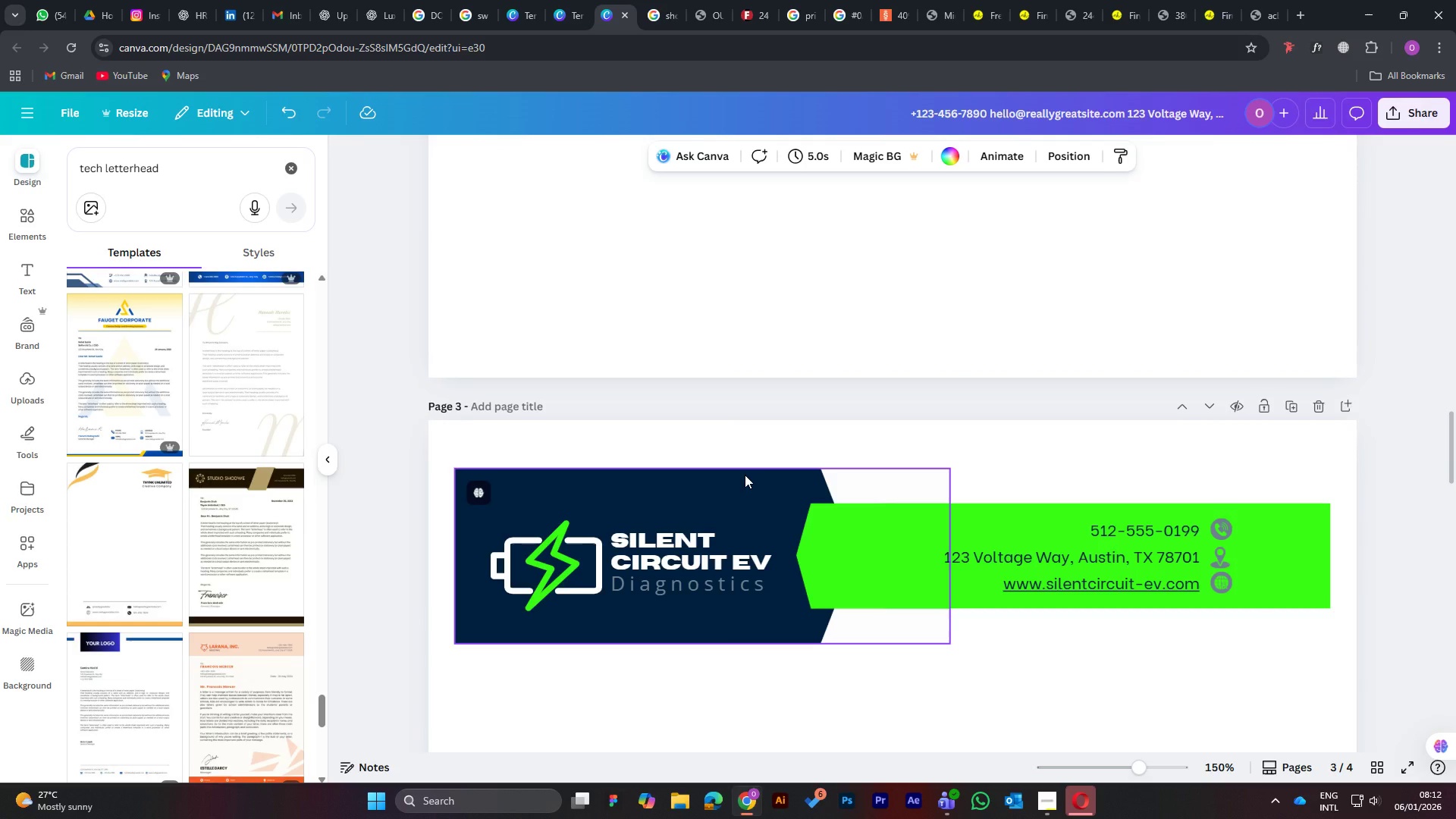 
scroll: coordinate [745, 475], scroll_direction: down, amount: 2.0